 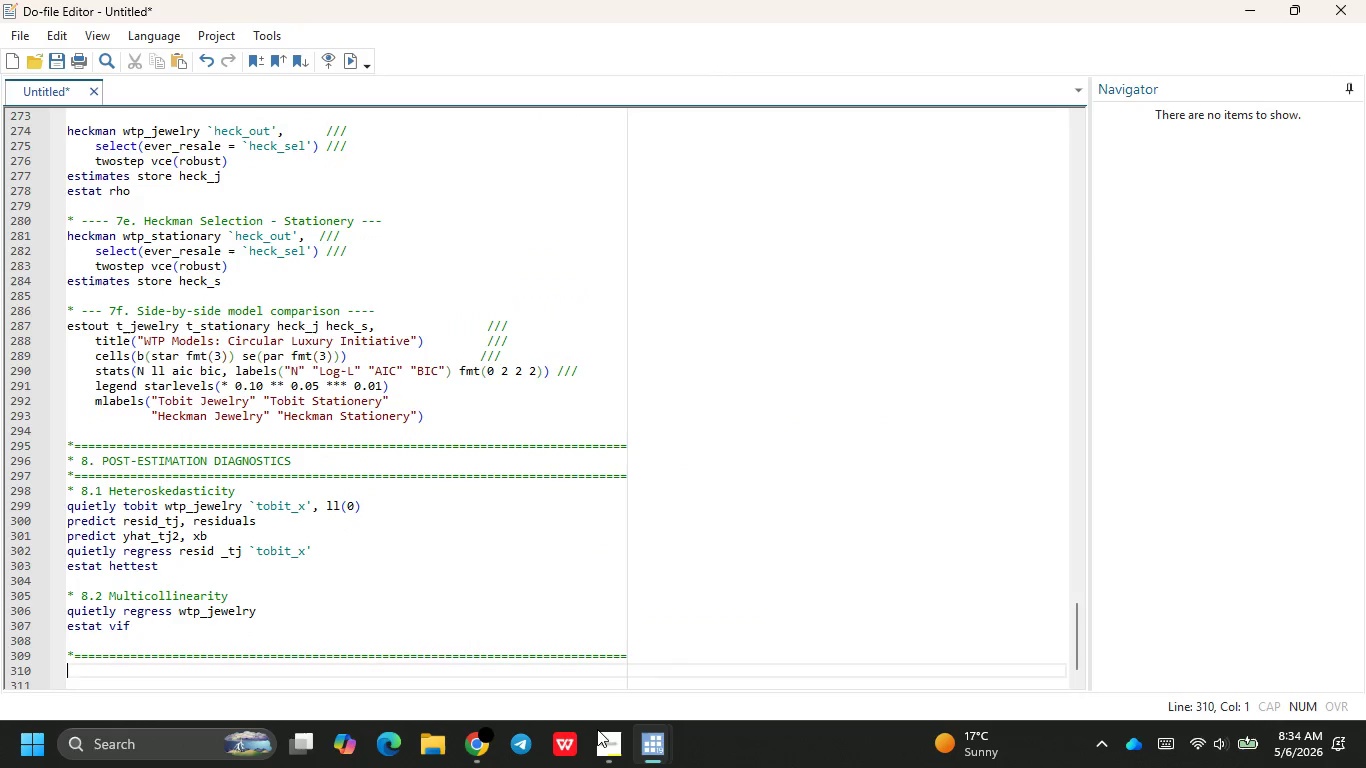 
key(Enter)
 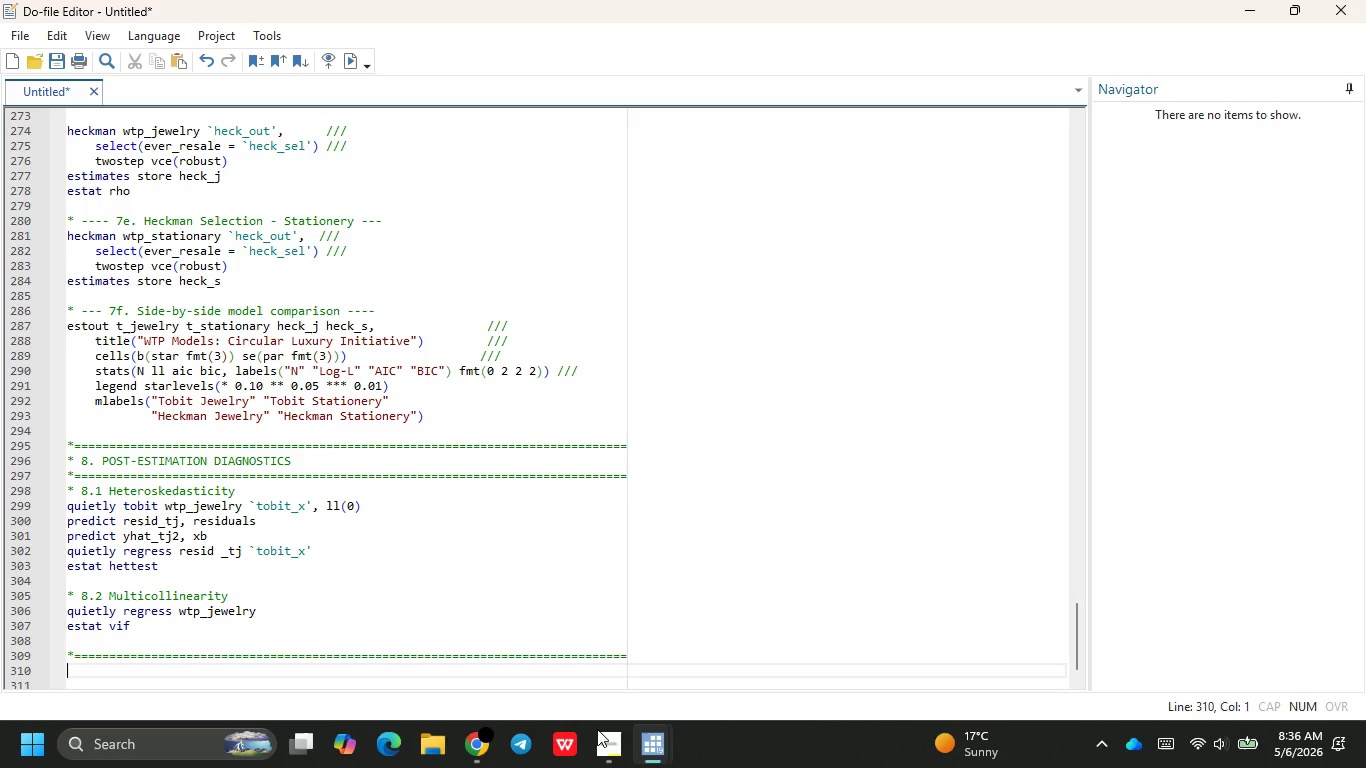 
wait(96.89)
 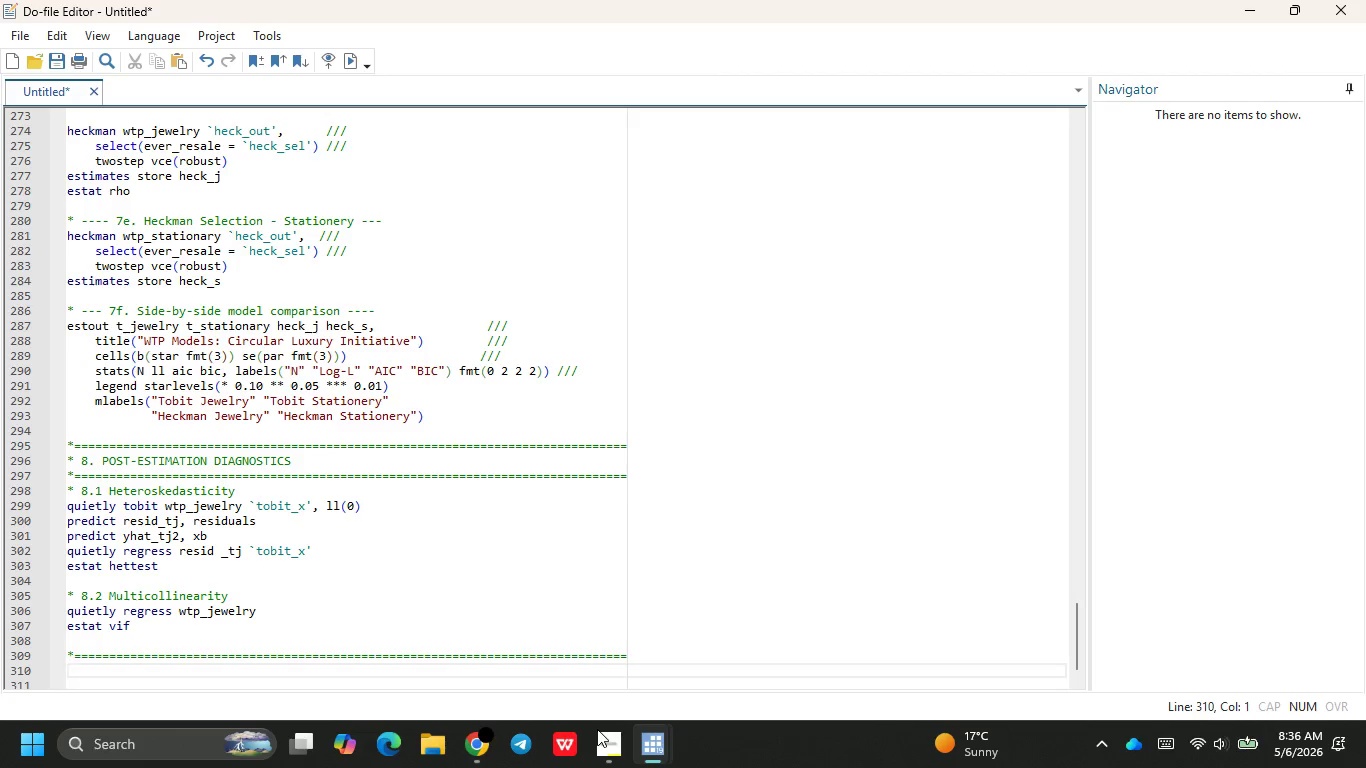 
type(*9. )
 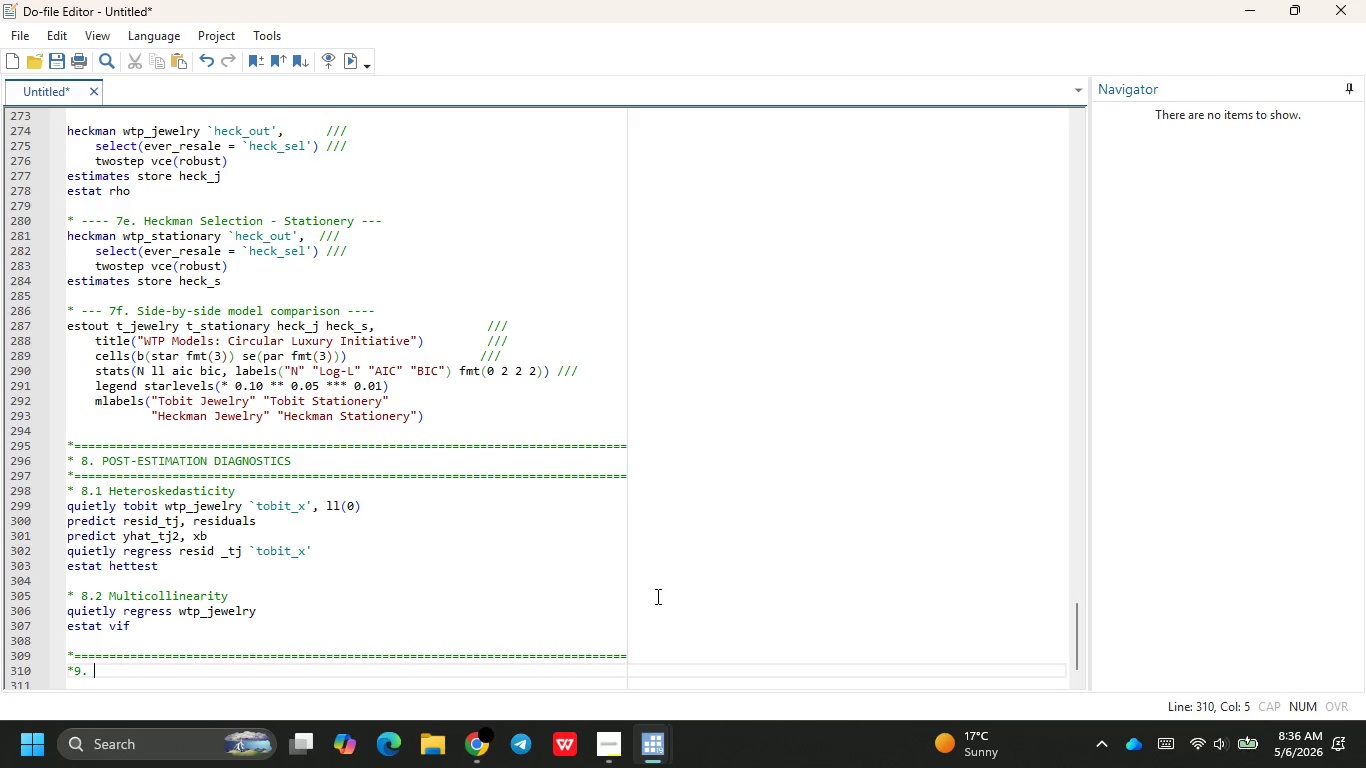 
wait(24.06)
 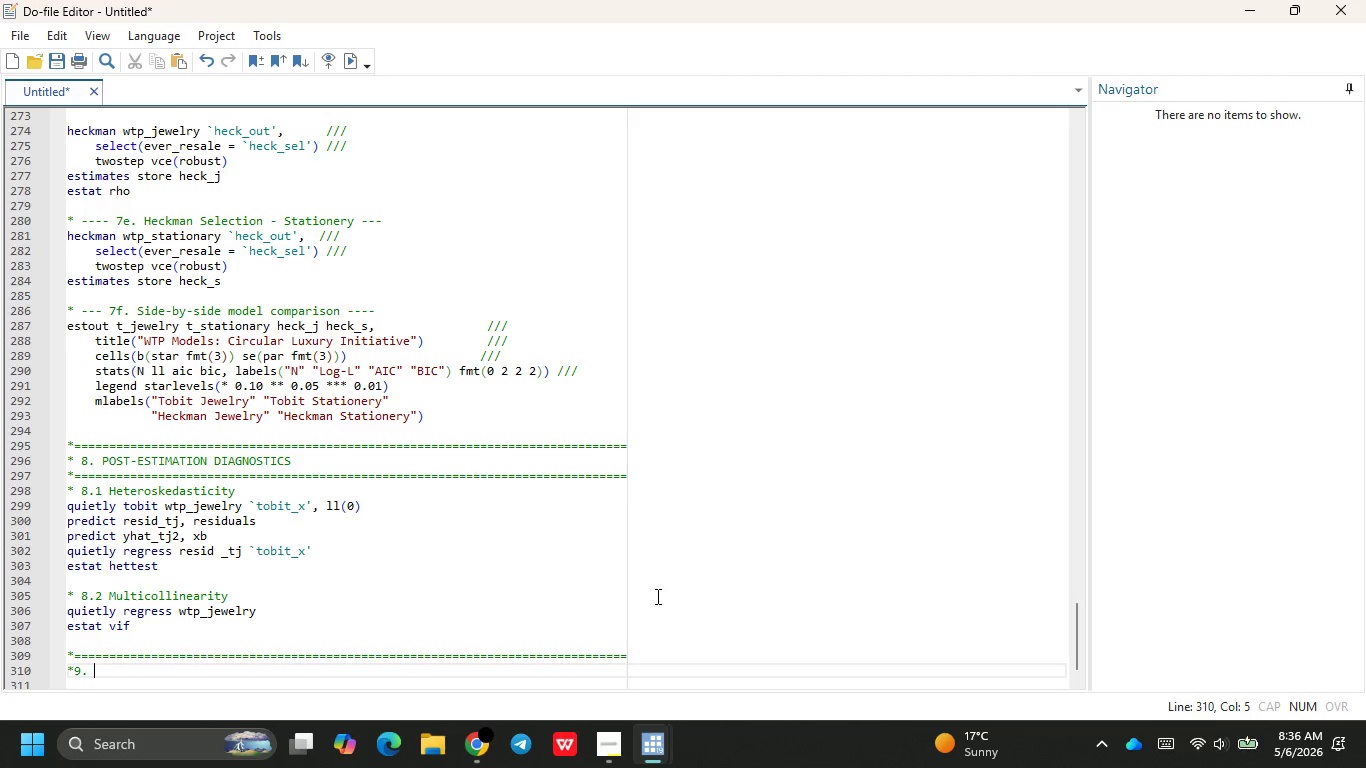 
key(J)
 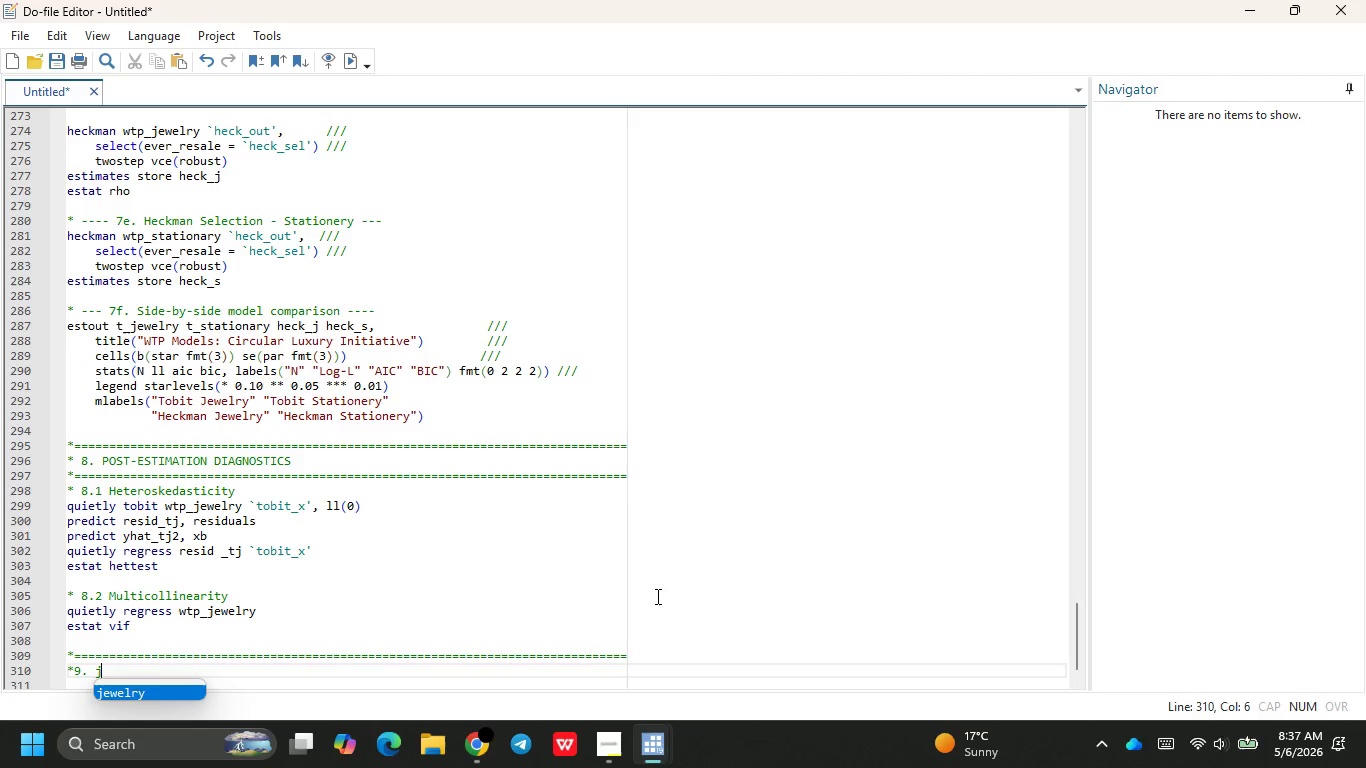 
wait(13.52)
 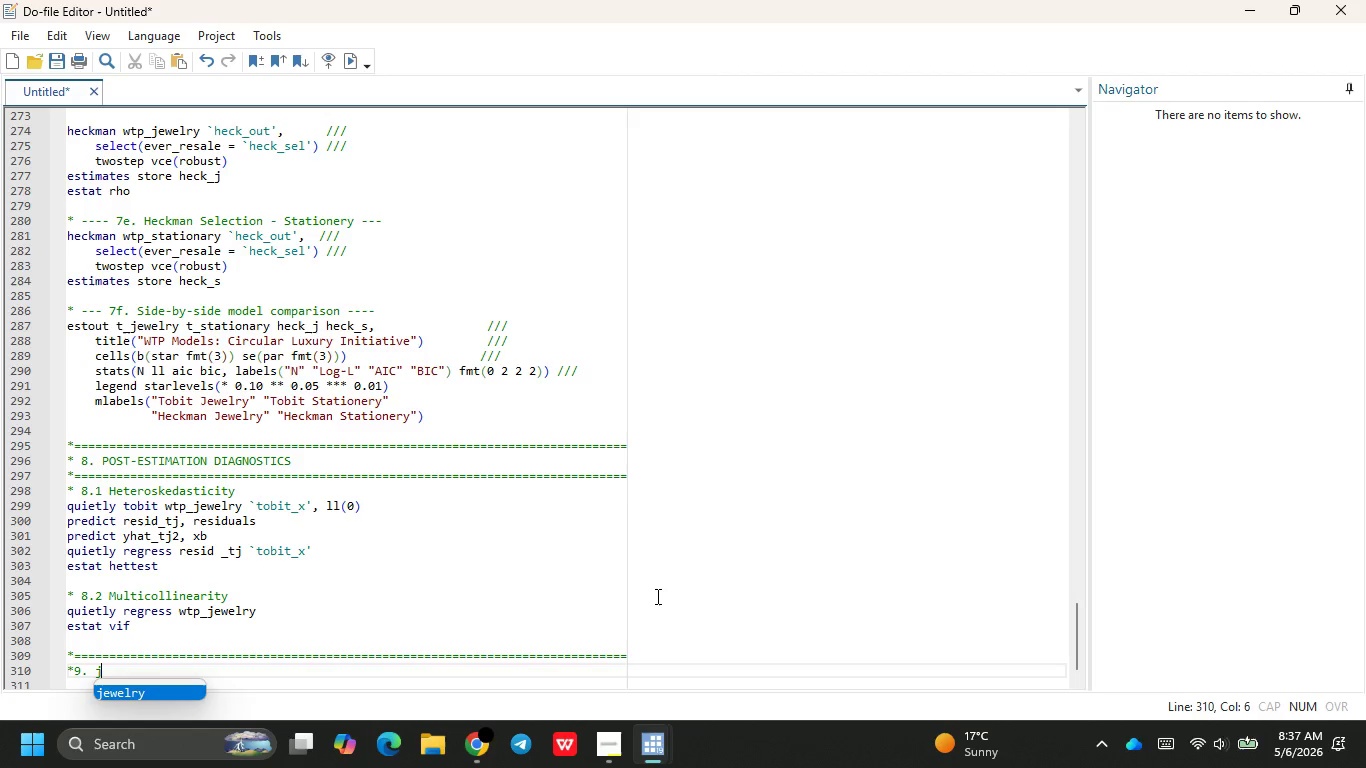 
key(Backspace)
type(Vi)
key(Backspace)
type(IS)
 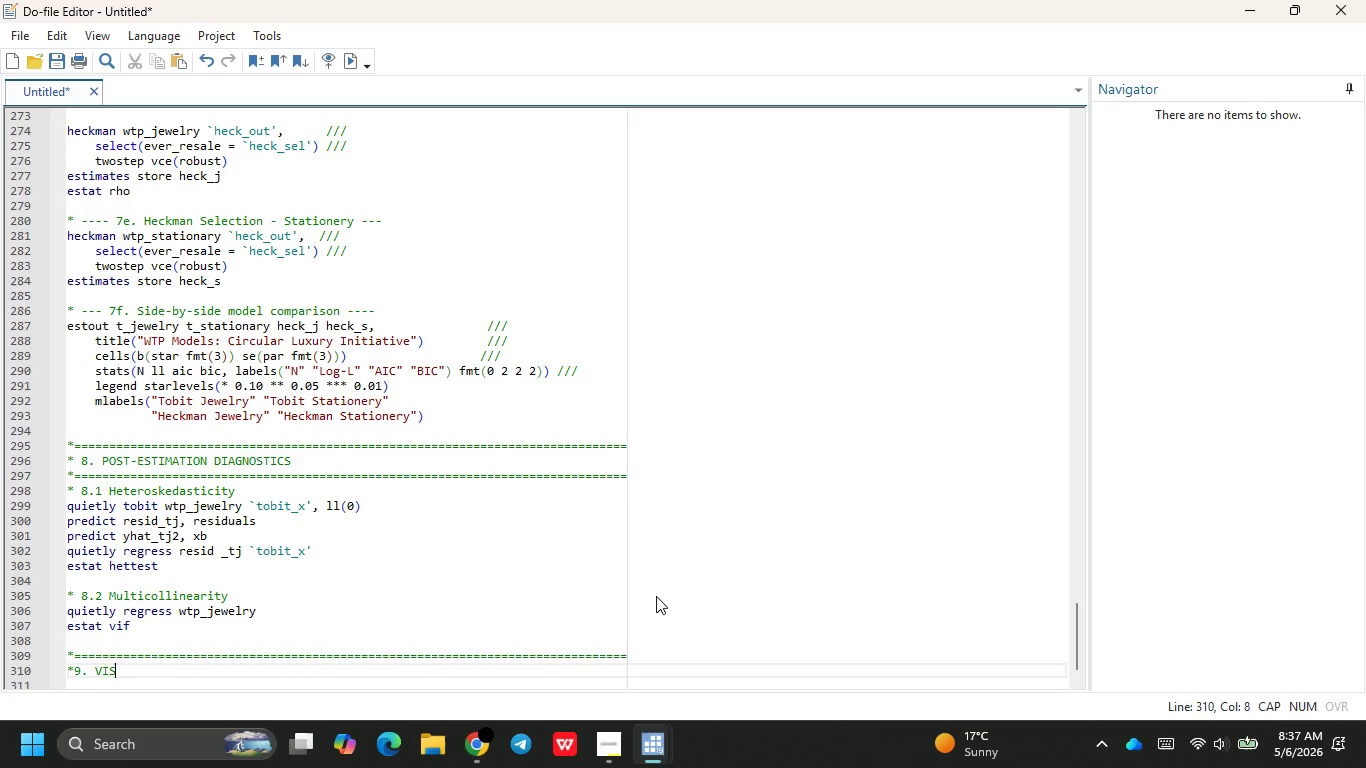 
type(UALIZ)
key(Backspace)
key(Backspace)
key(Backspace)
type(LIZATIONS )
 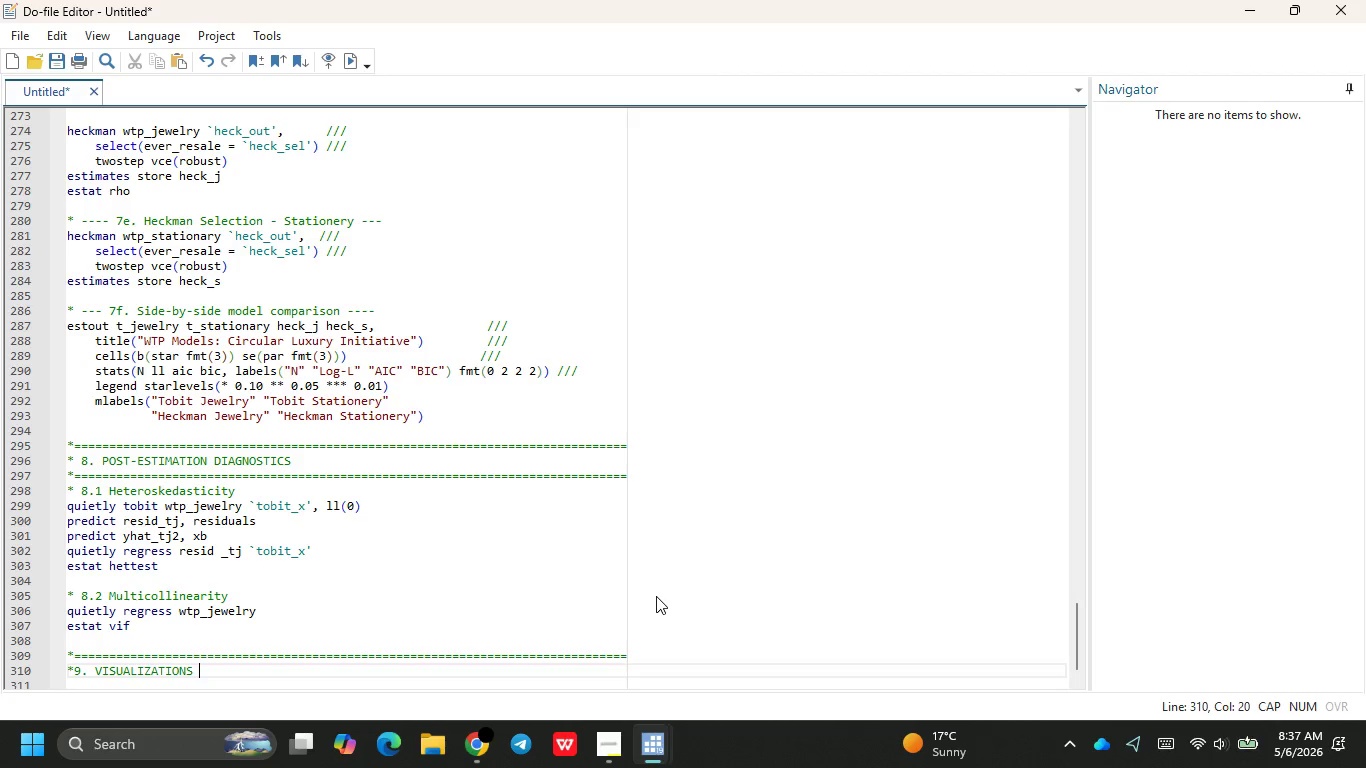 
key(Enter)
 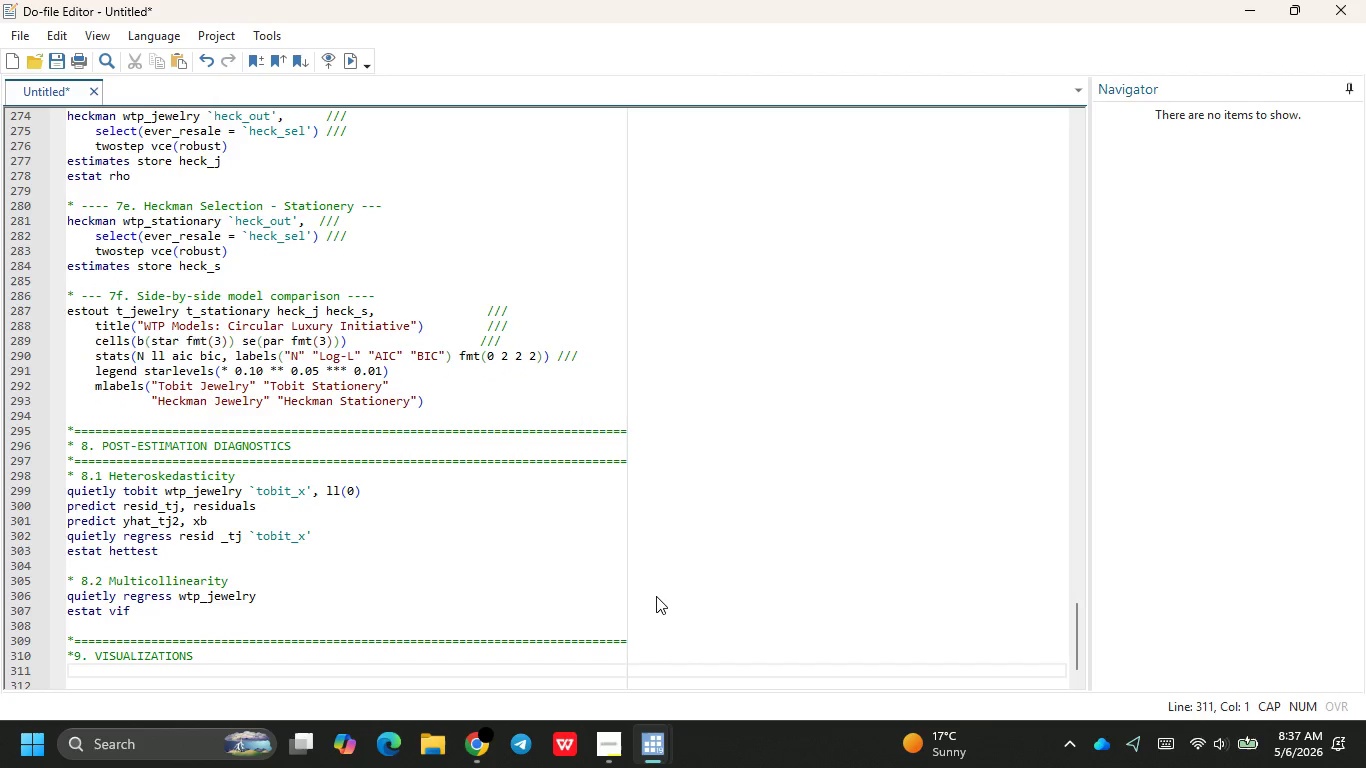 
key(Shift+8)
 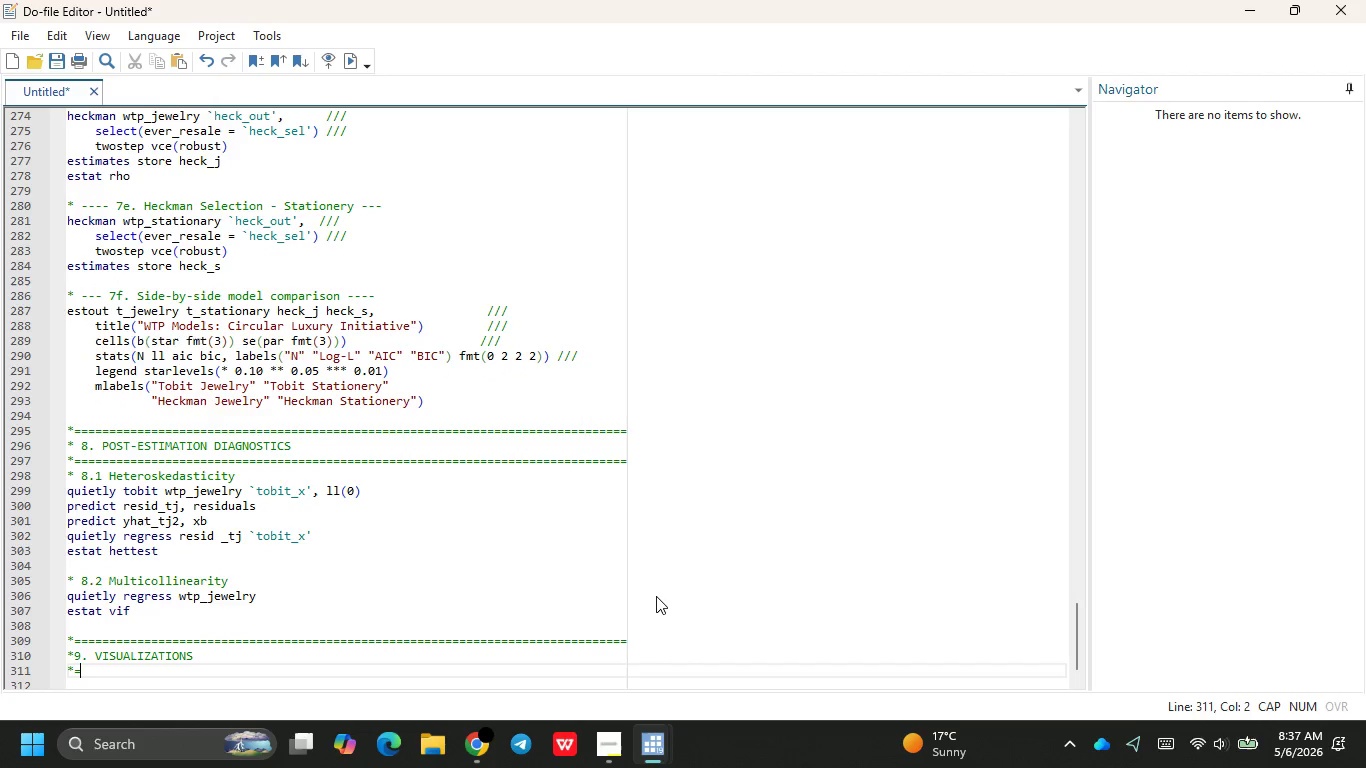 
hold_key(key=Equal, duration=1.5)
 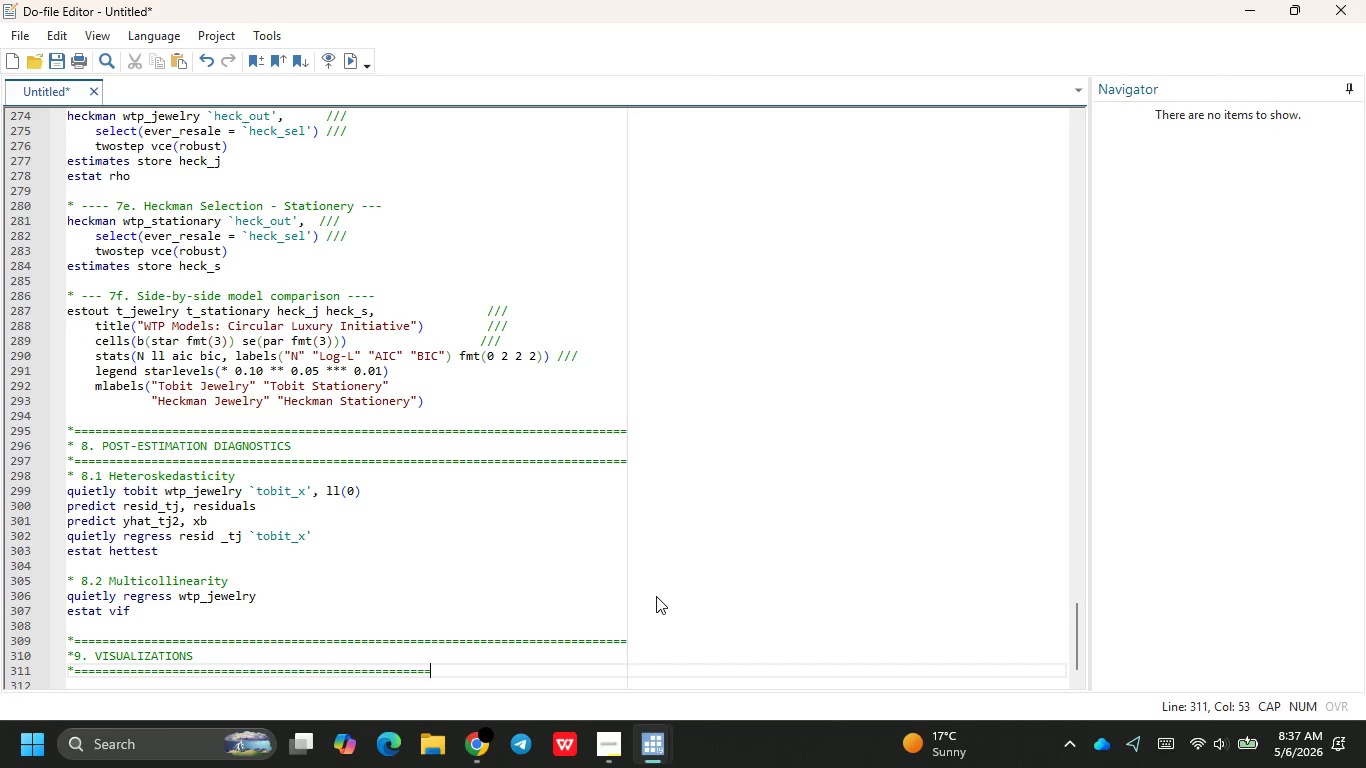 
hold_key(key=Equal, duration=1.28)
 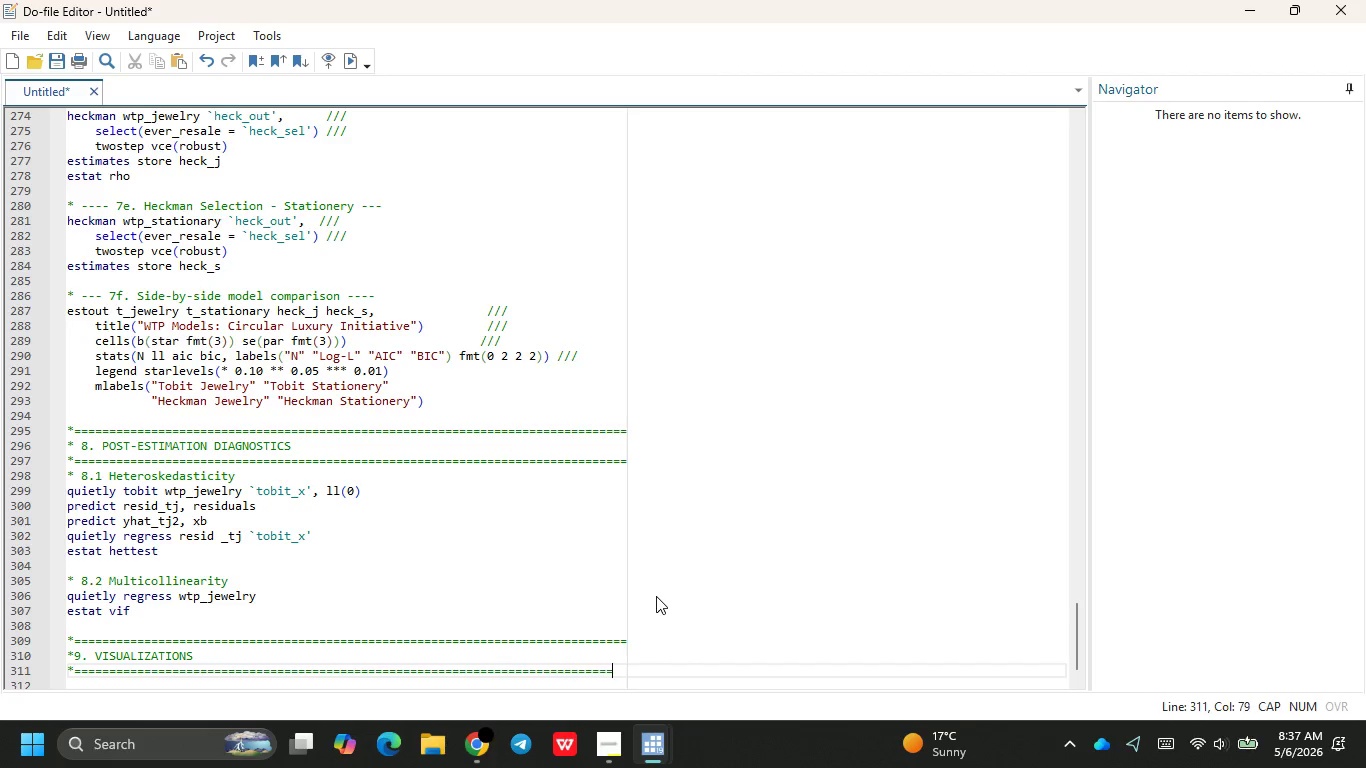 
key(Equal)
 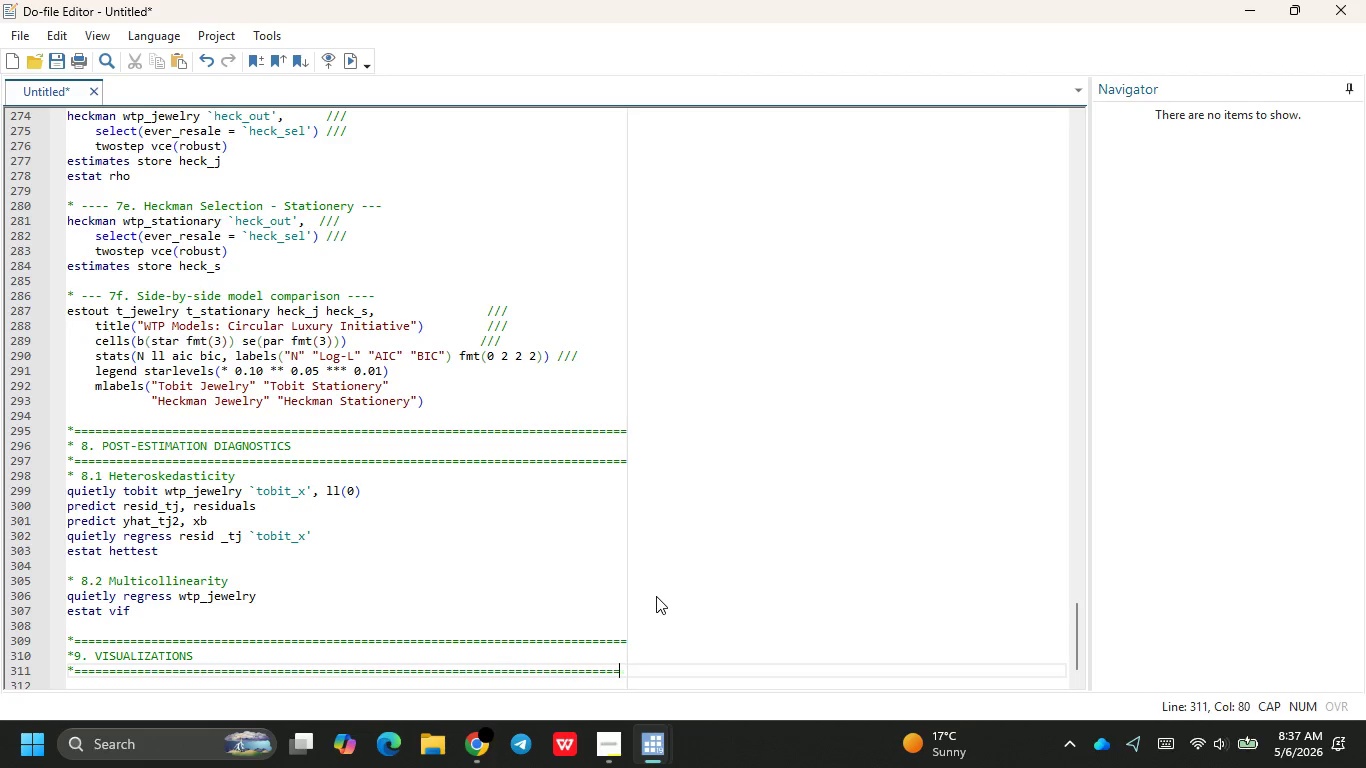 
key(Equal)
 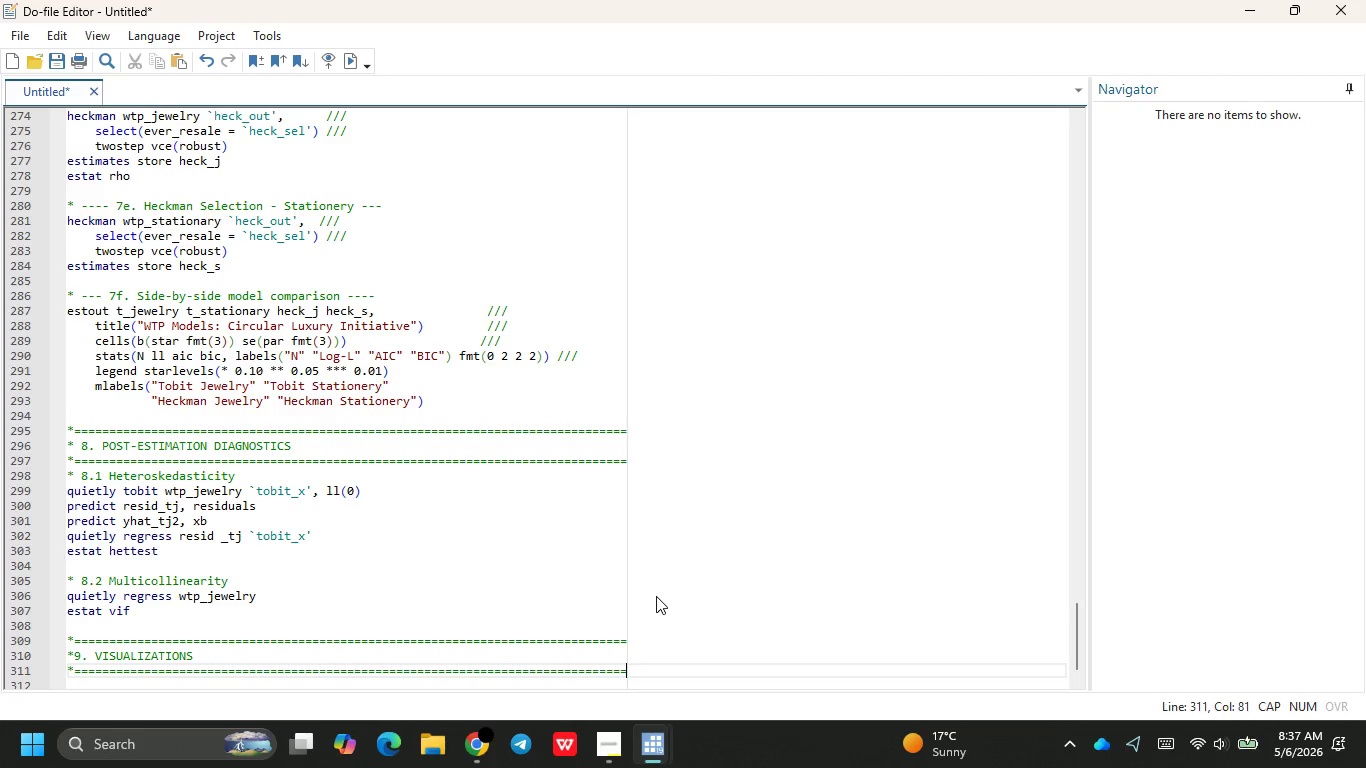 
key(Enter)
 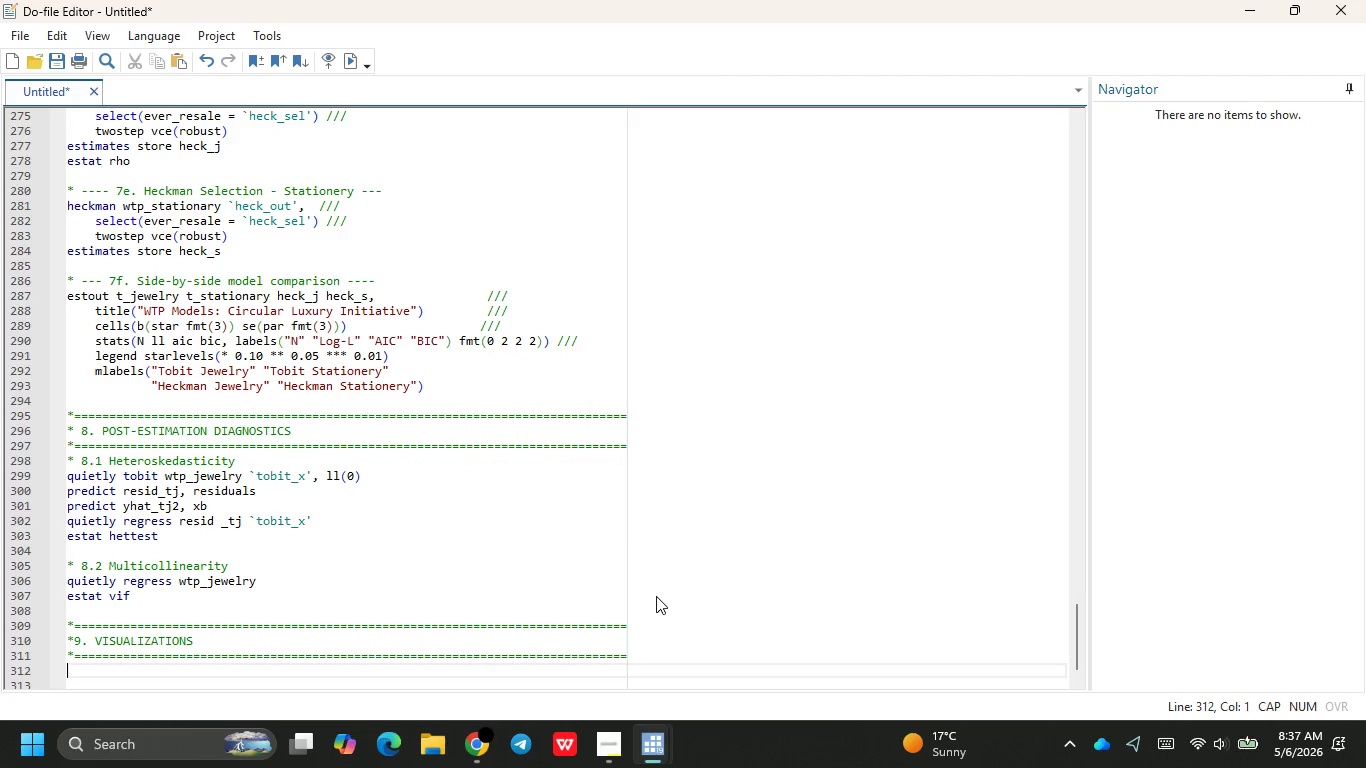 
key(Enter)
 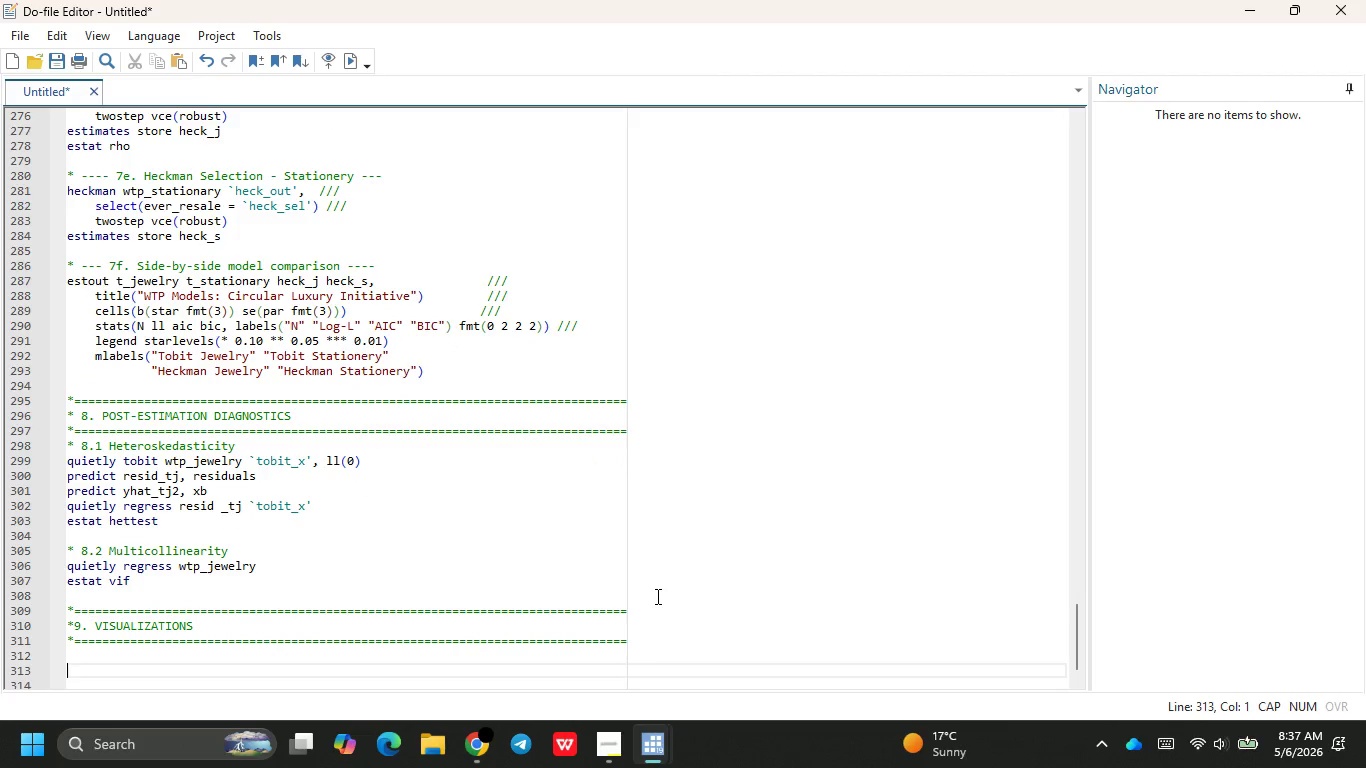 
type(* --- 9.1 SCREE PLOT )
 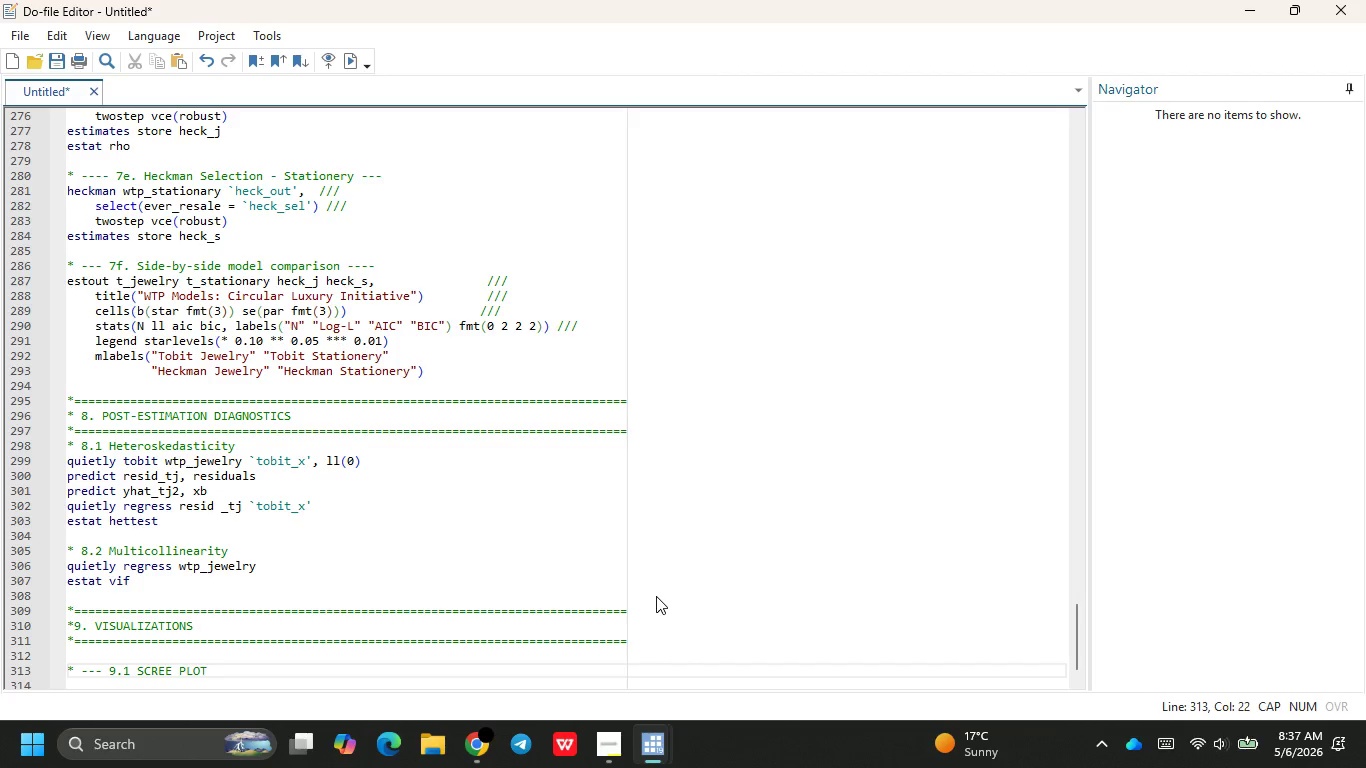 
hold_key(key=Minus, duration=1.5)
 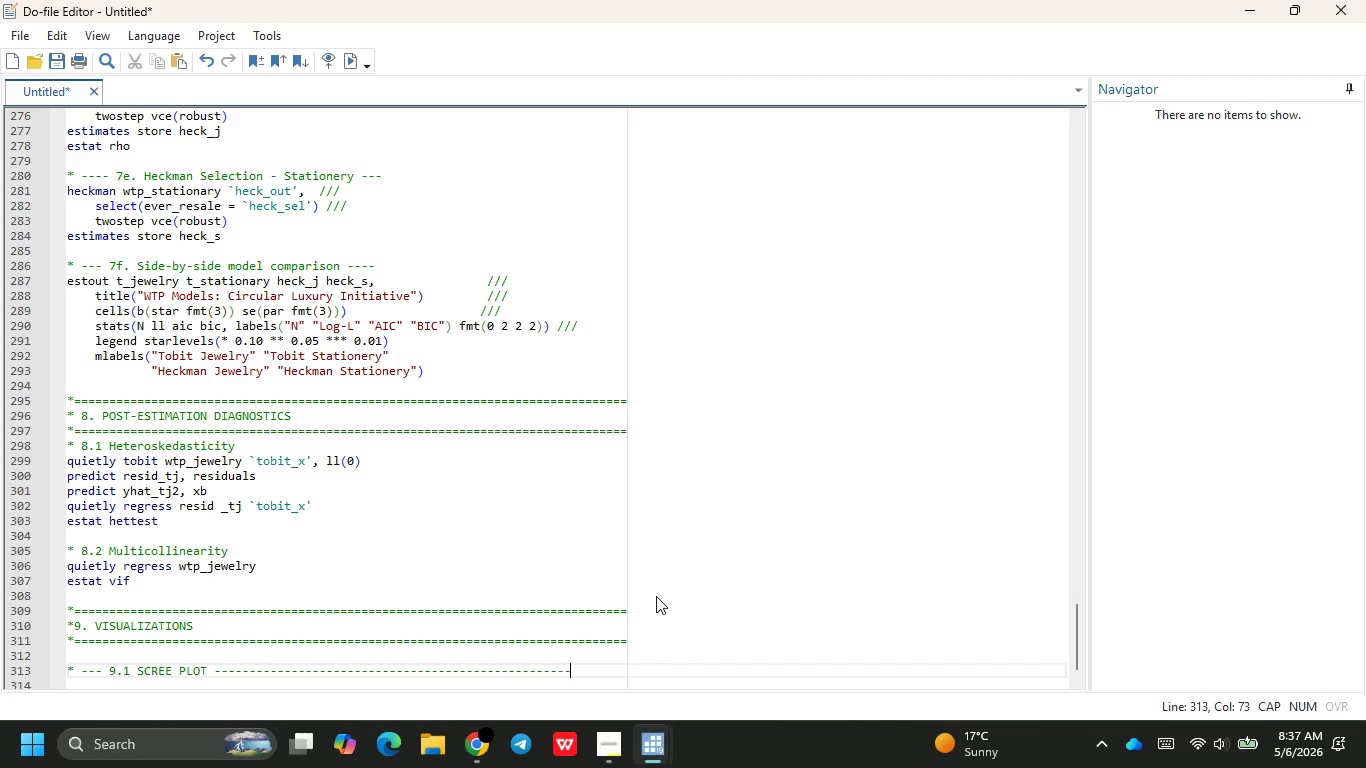 
hold_key(key=Minus, duration=0.66)
 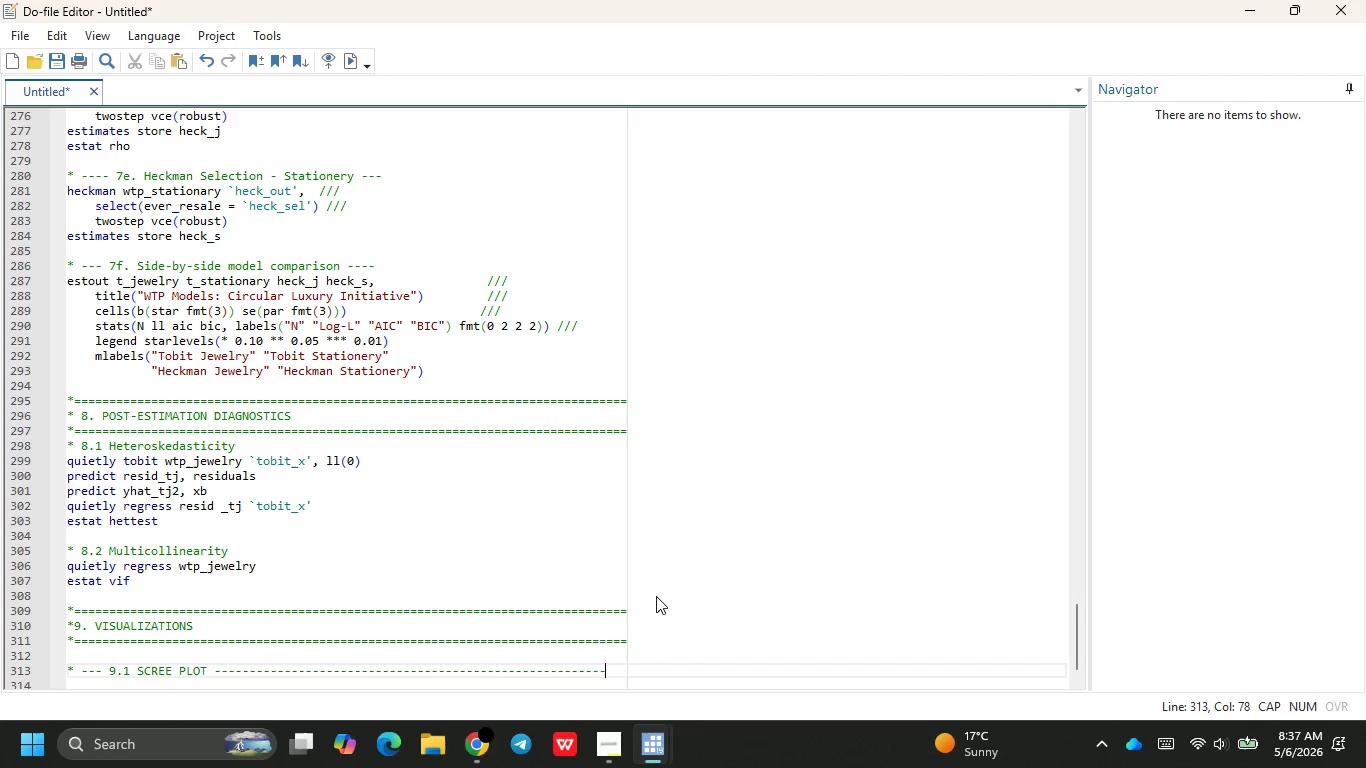 
key(Minus)
 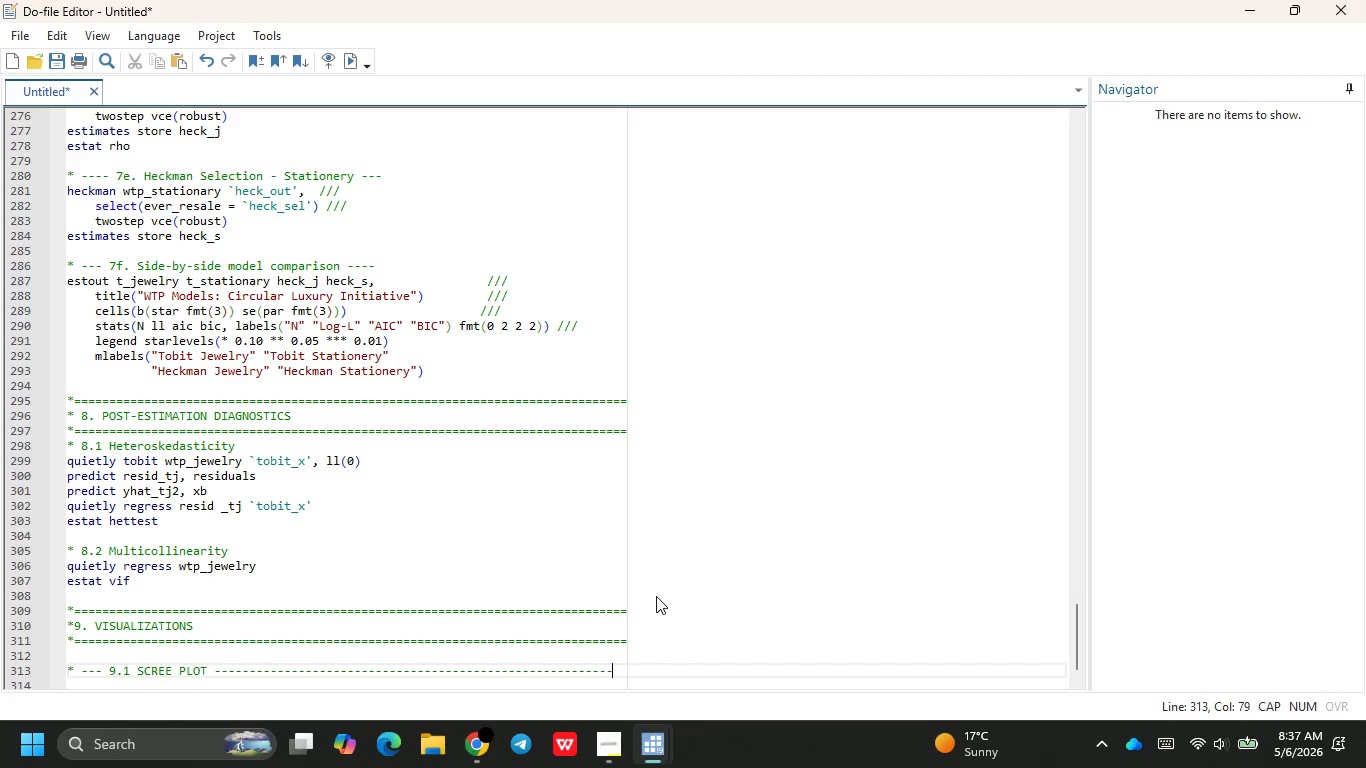 
key(Minus)
 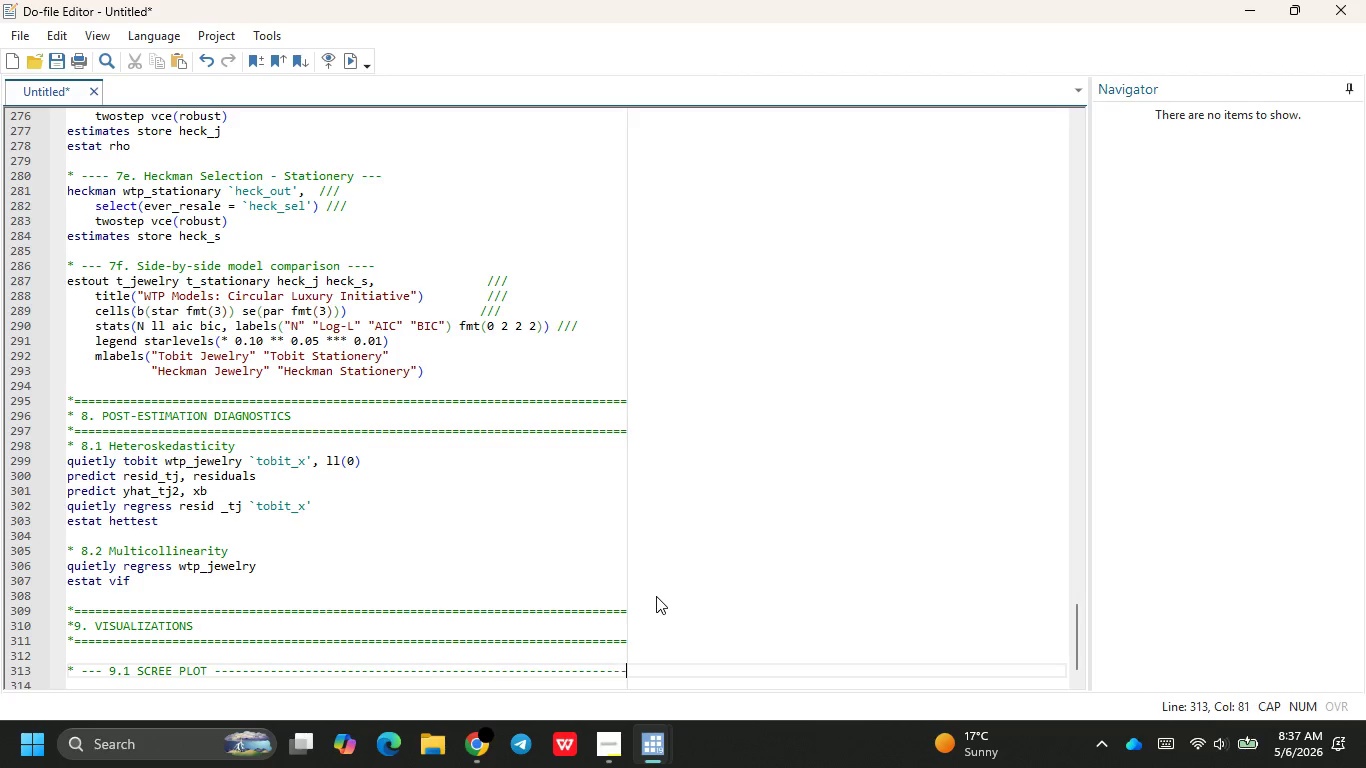 
key(Minus)
 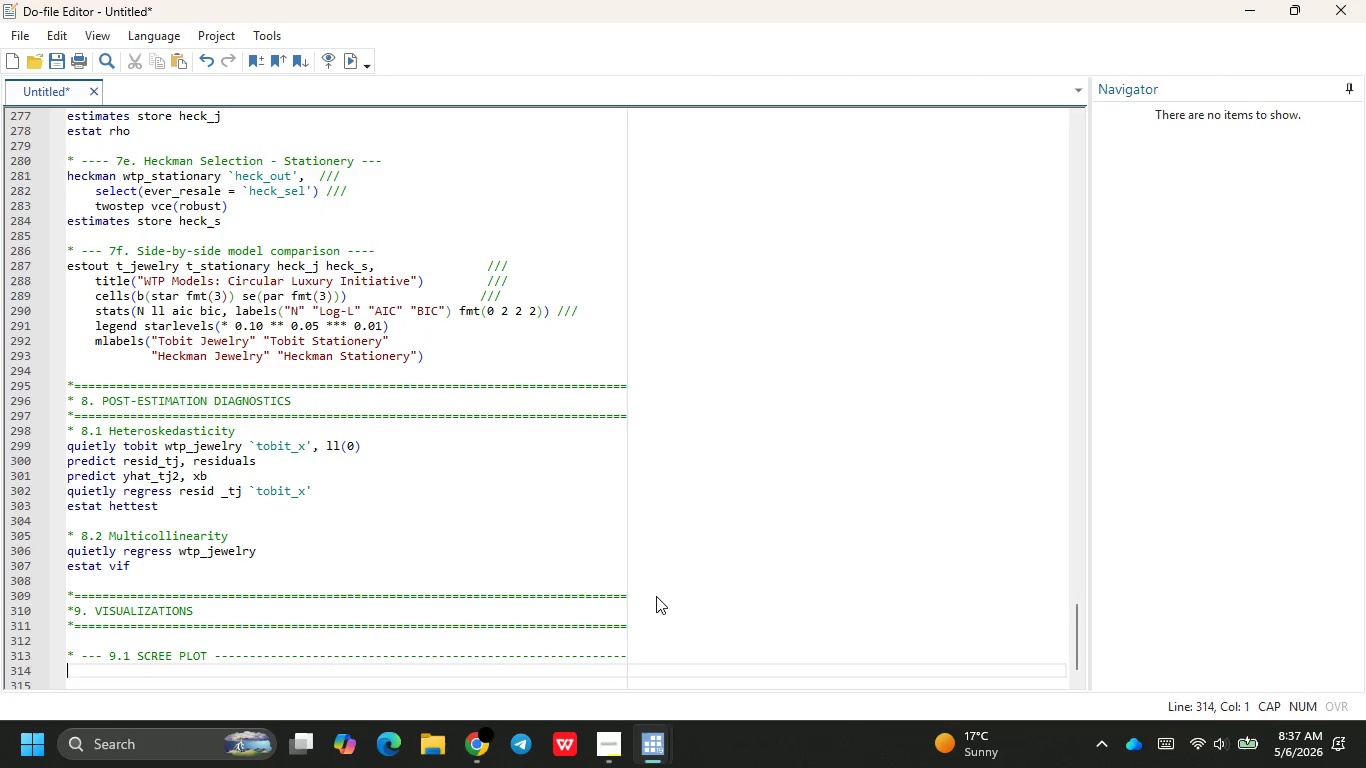 
key(Enter)
 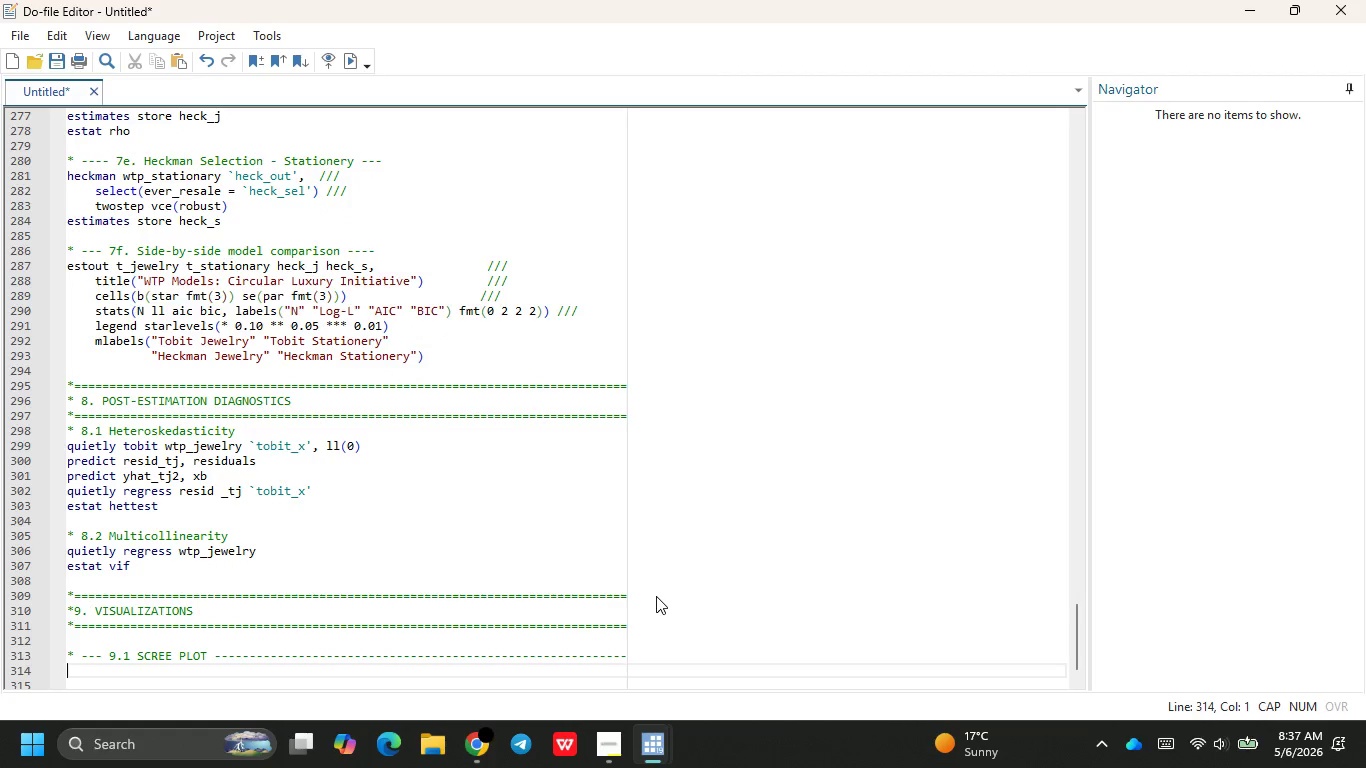 
type(pre)
 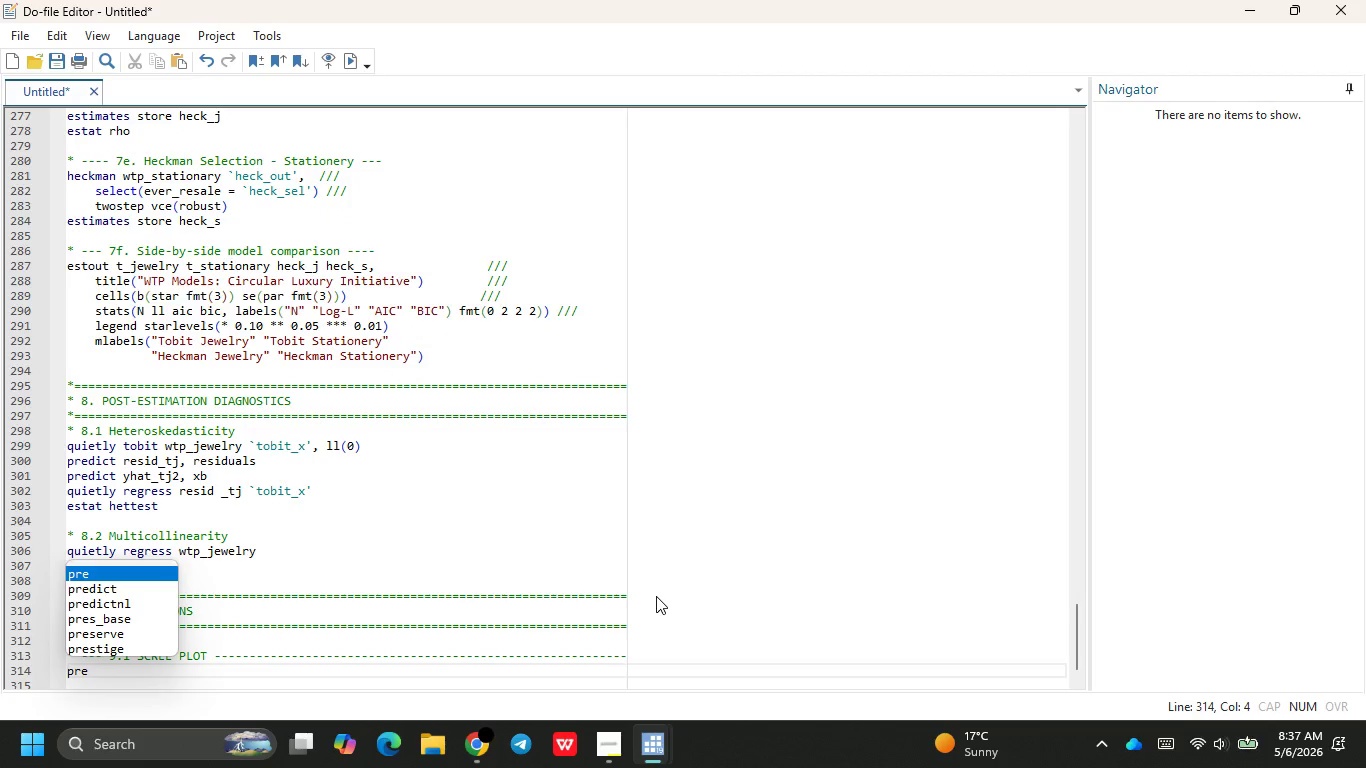 
key(ArrowDown)
 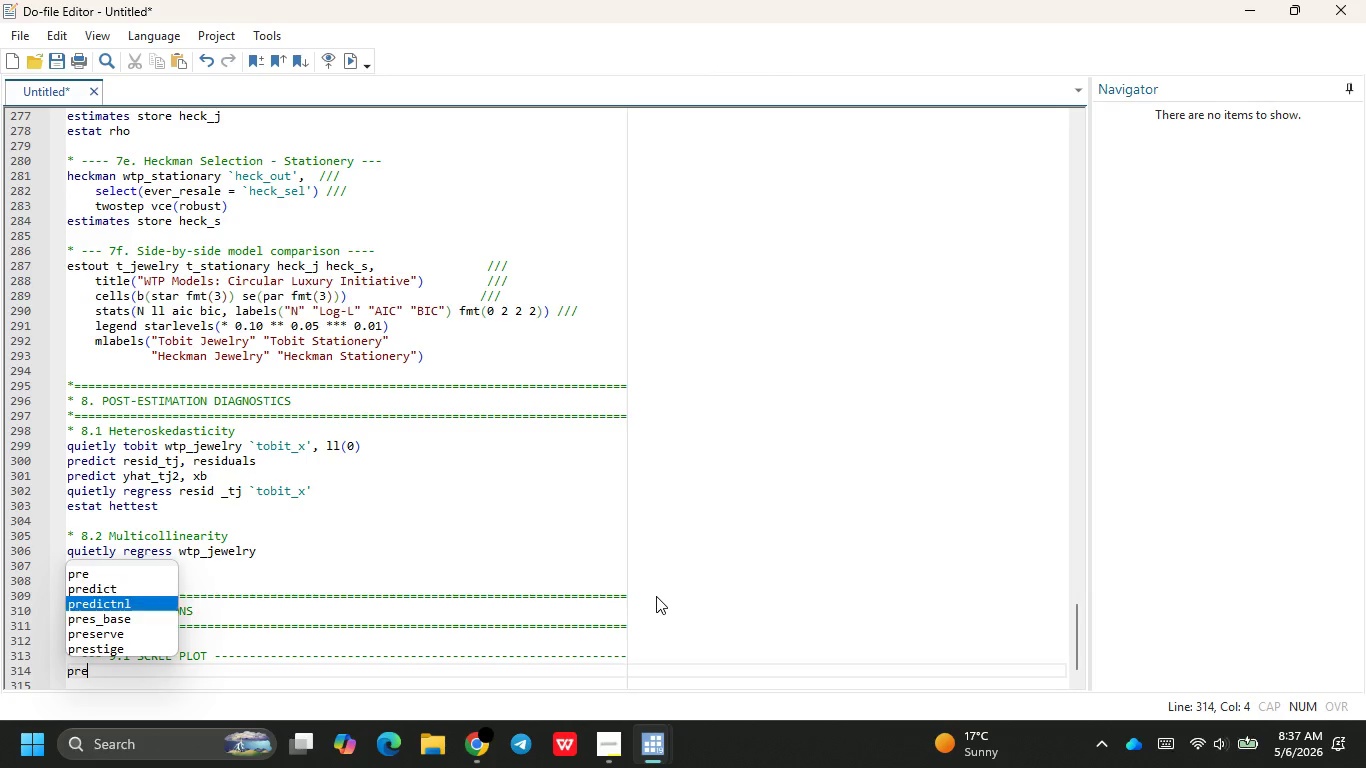 
key(ArrowDown)
 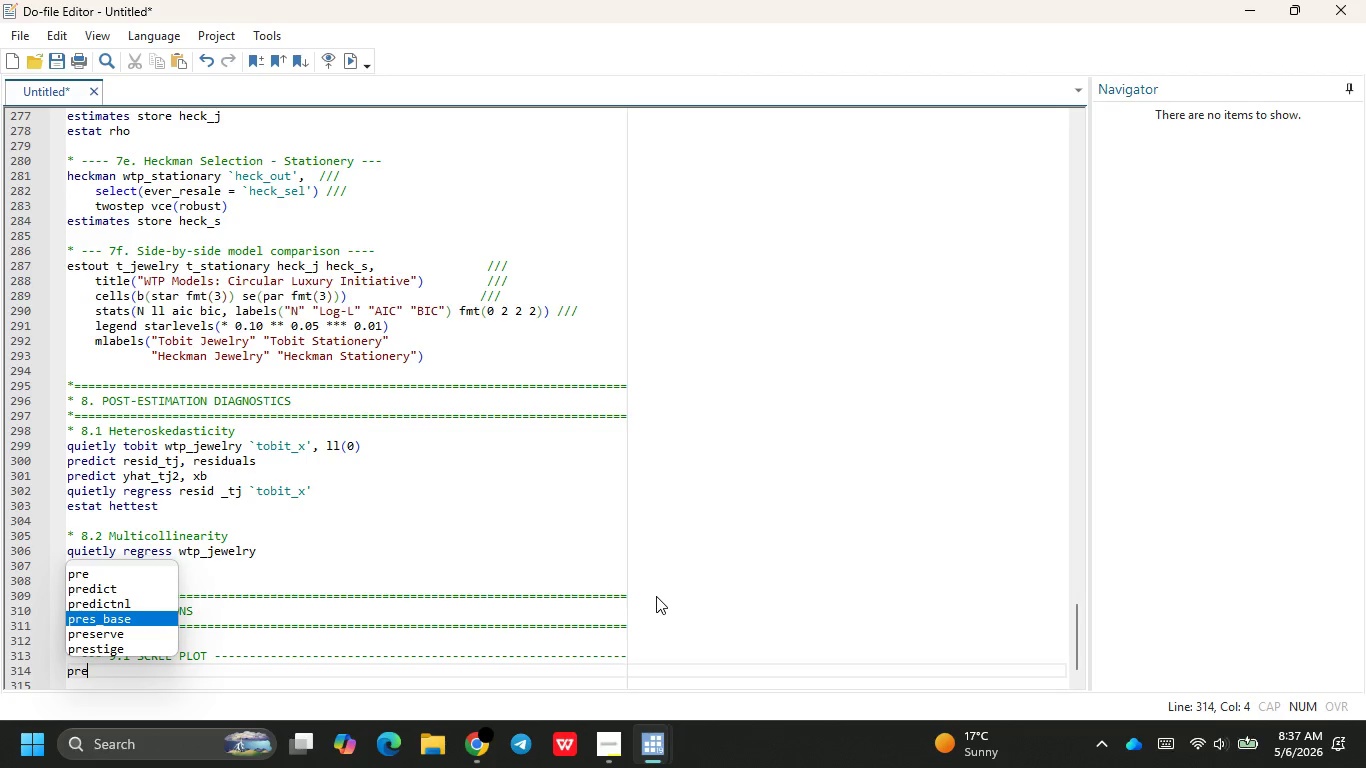 
key(ArrowDown)
 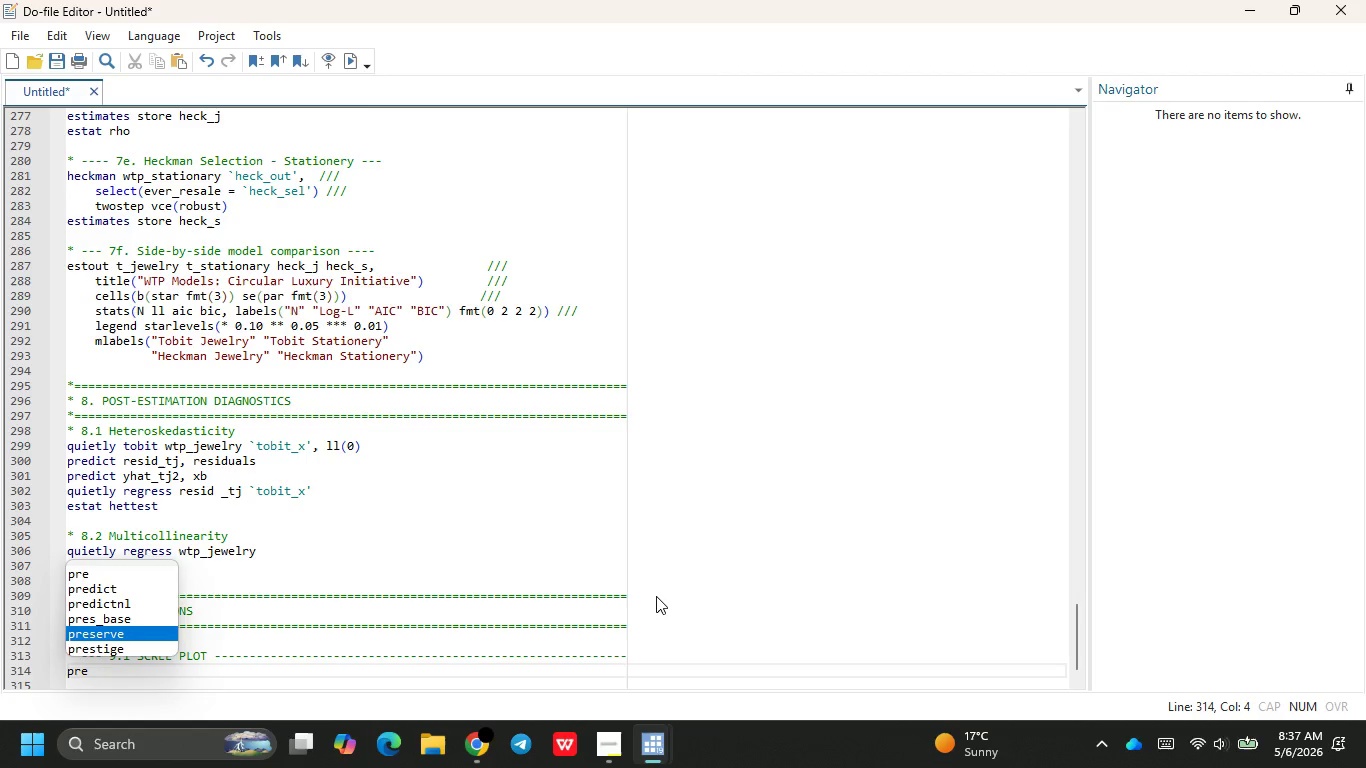 
key(ArrowDown)
 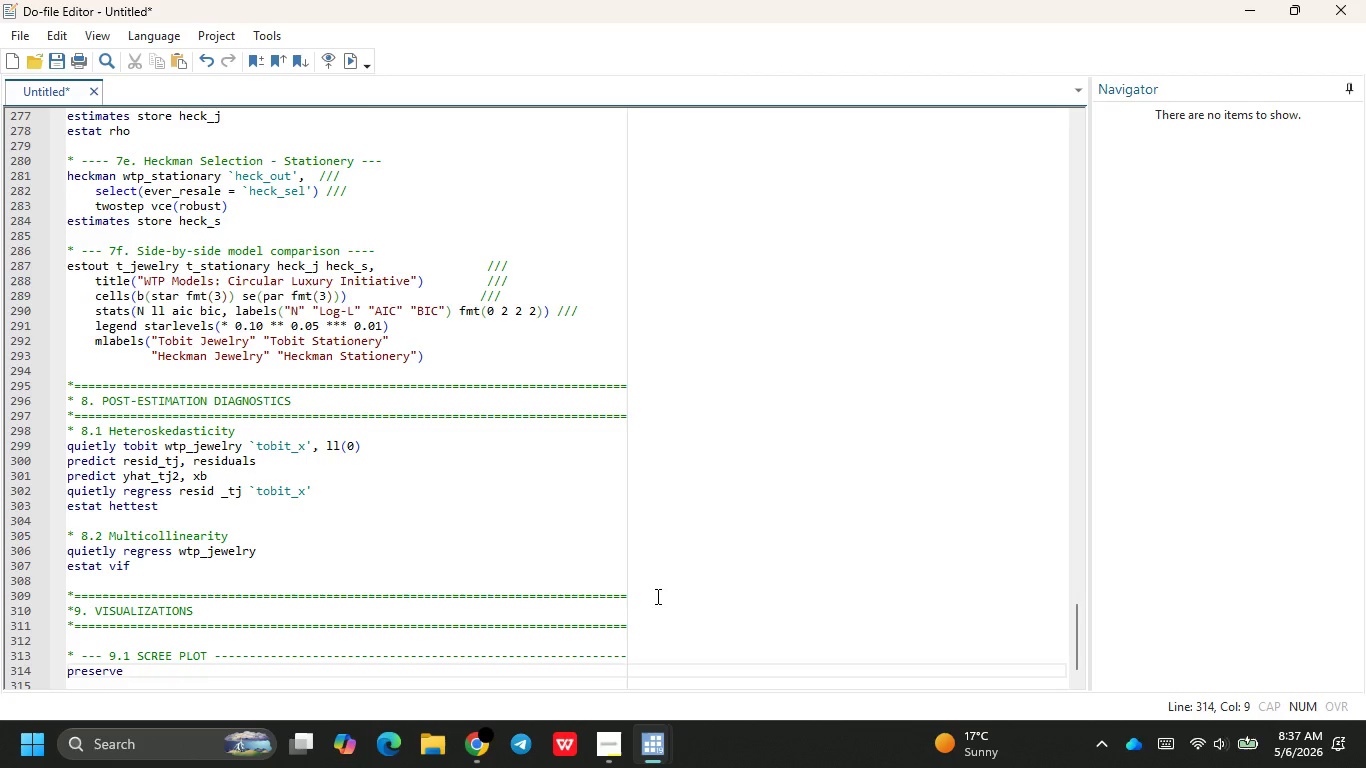 
key(Enter)
 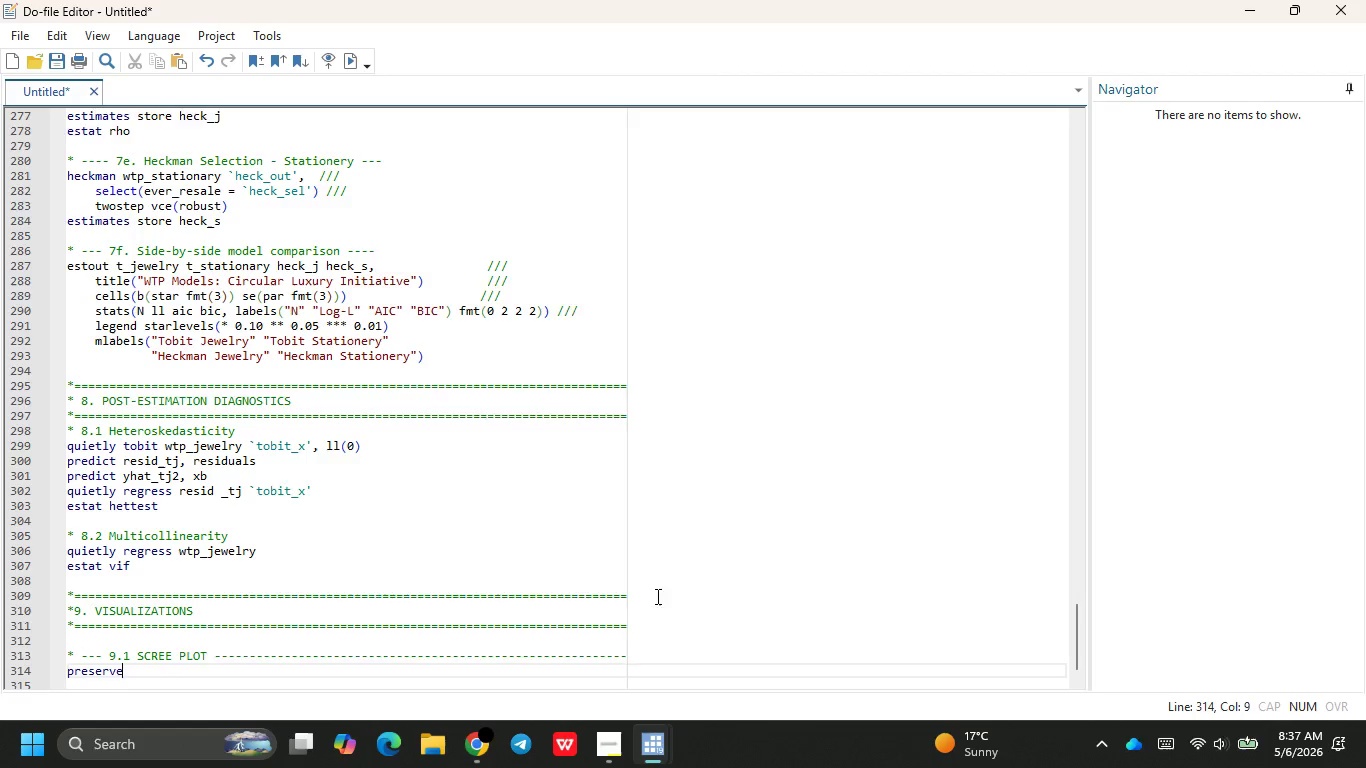 
key(Enter)
 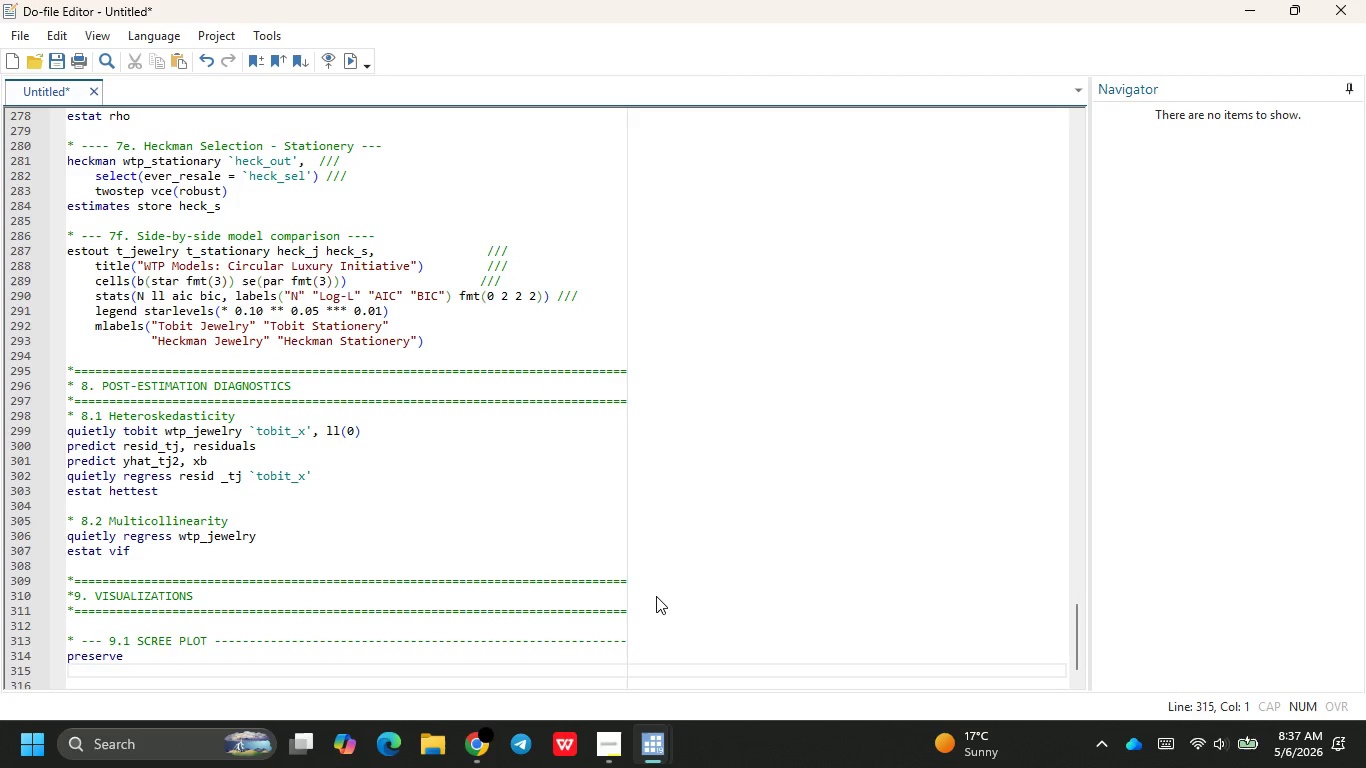 
key(Tab)
type(matriz)
key(Backspace)
type(x ev = eig)
 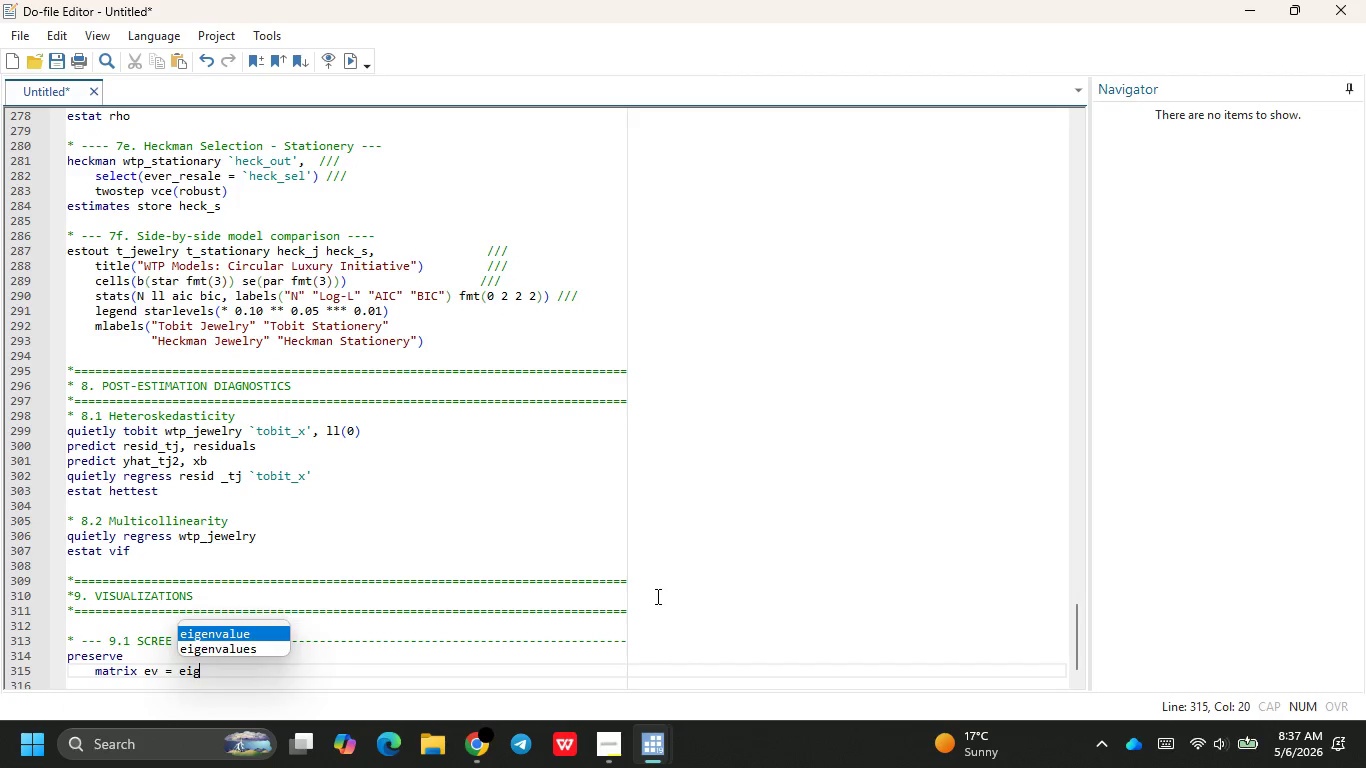 
key(Enter)
 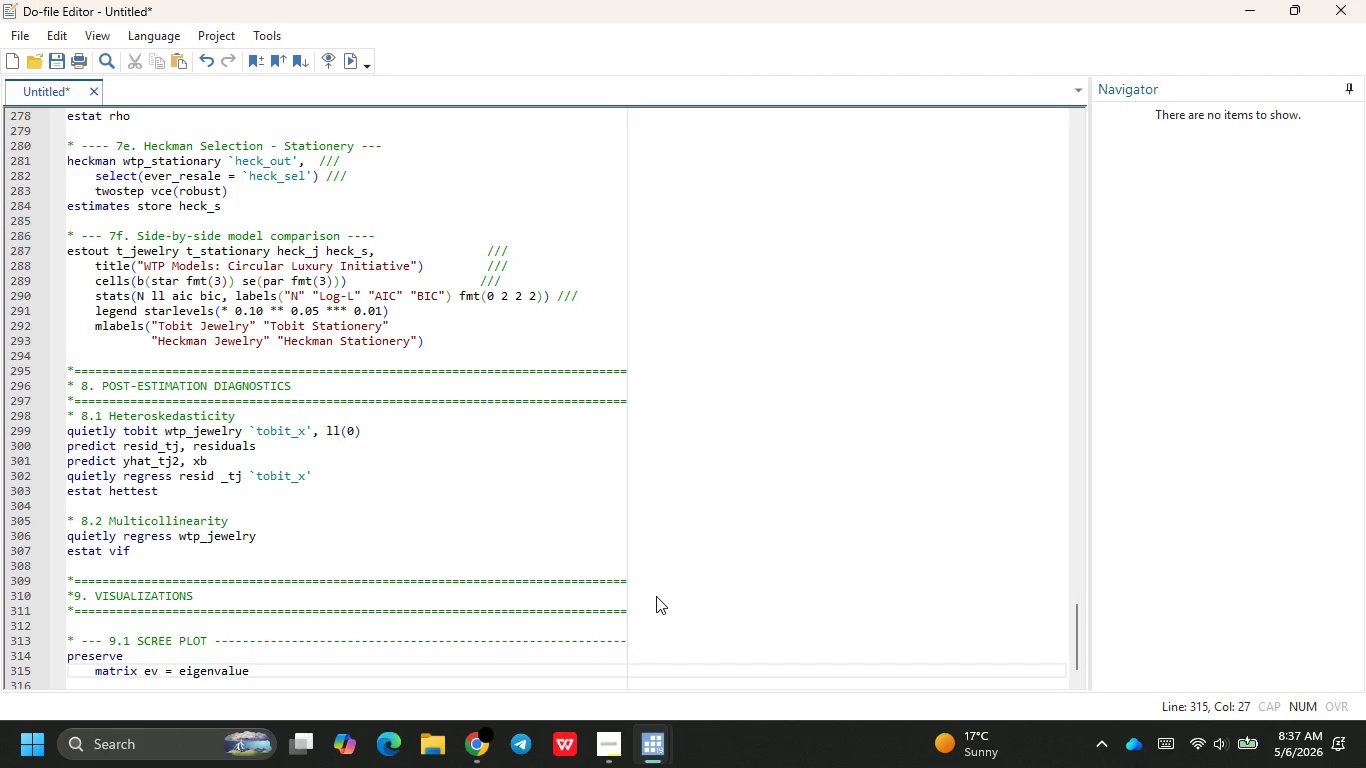 
key(S)
 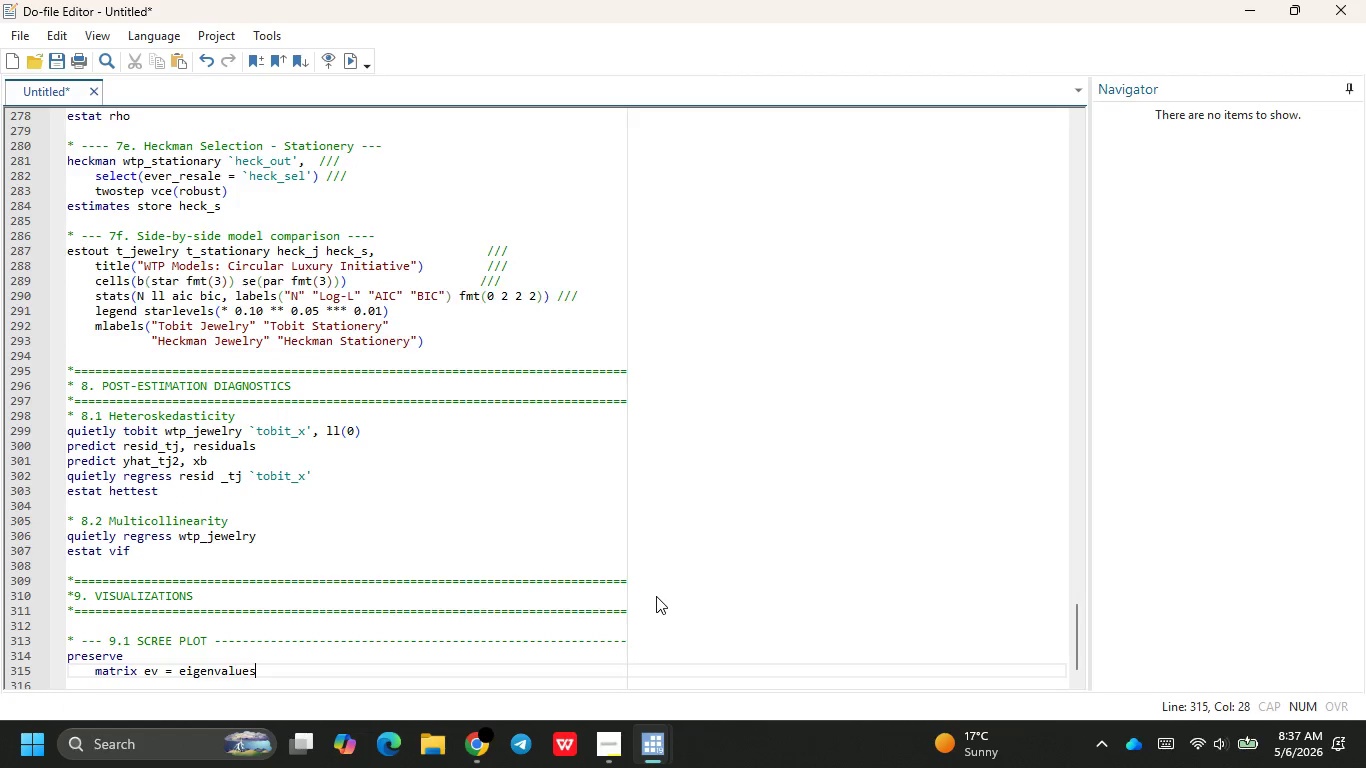 
key(Enter)
 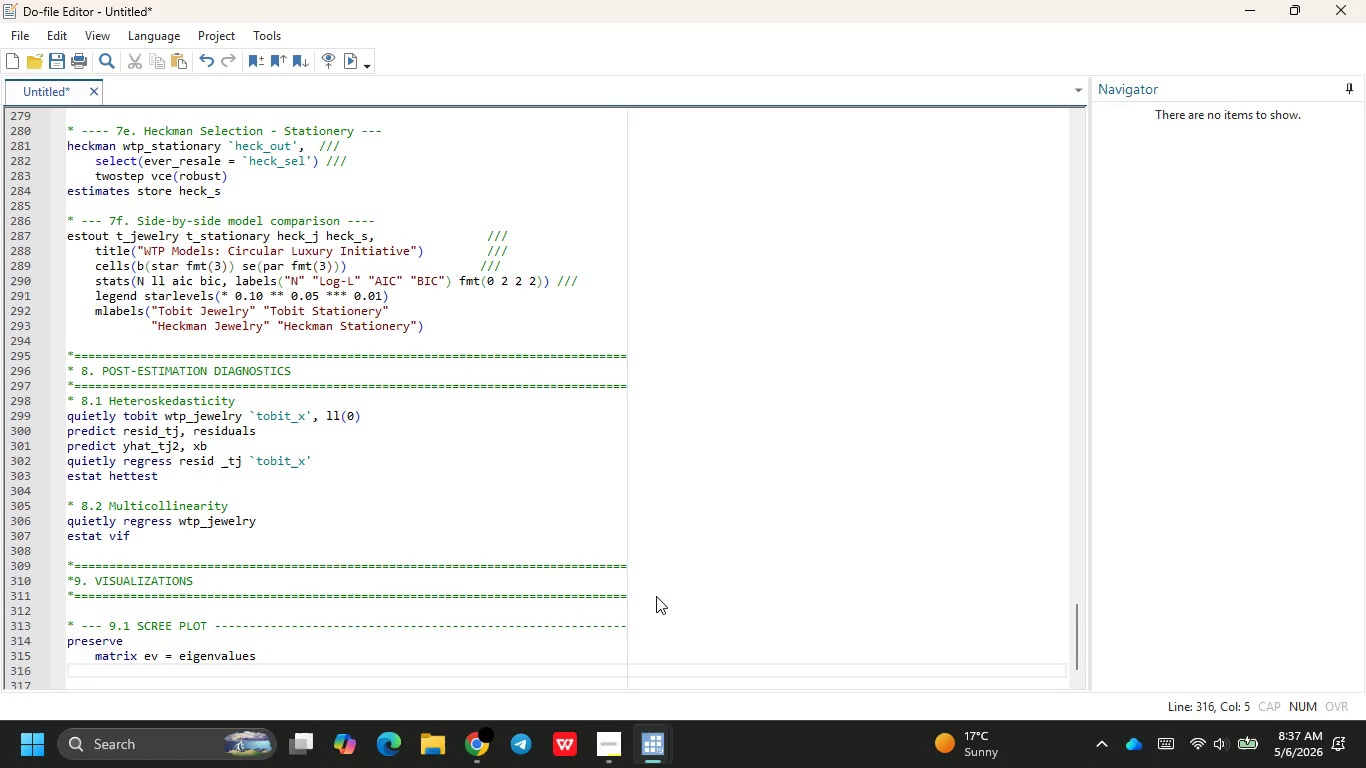 
type(loval)
key(Backspace)
key(Backspace)
type(c)
key(Backspace)
key(Backspace)
type(cla na)
key(Backspace)
type(fac = colsof(ev)
 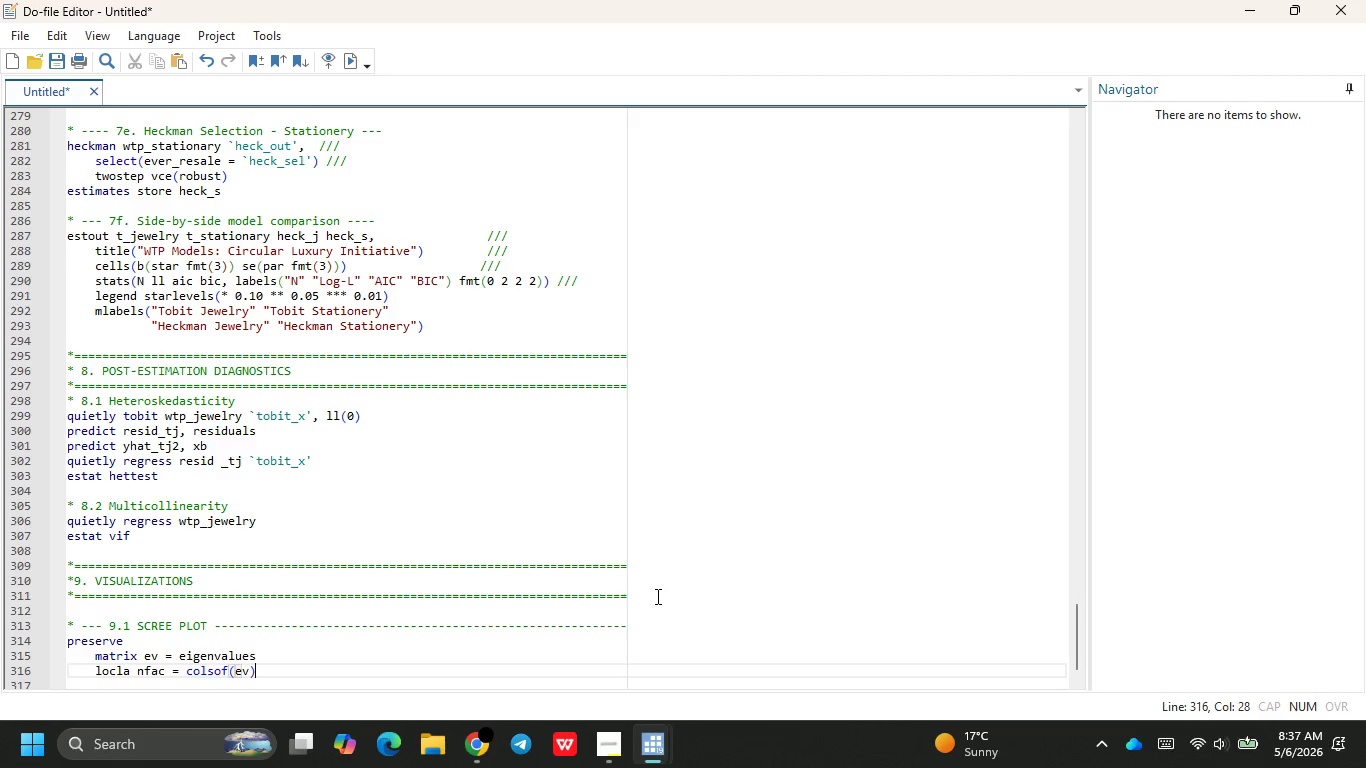 
 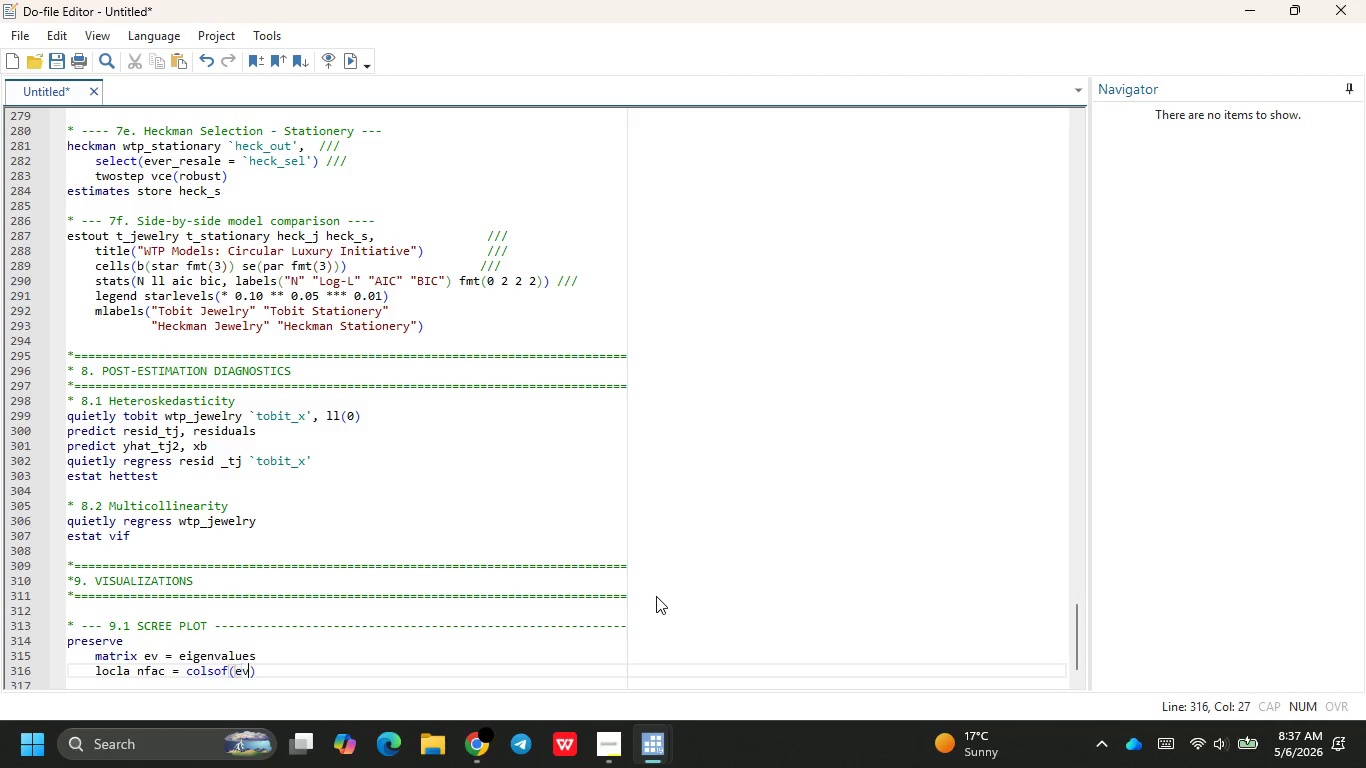 
key(ArrowRight)
 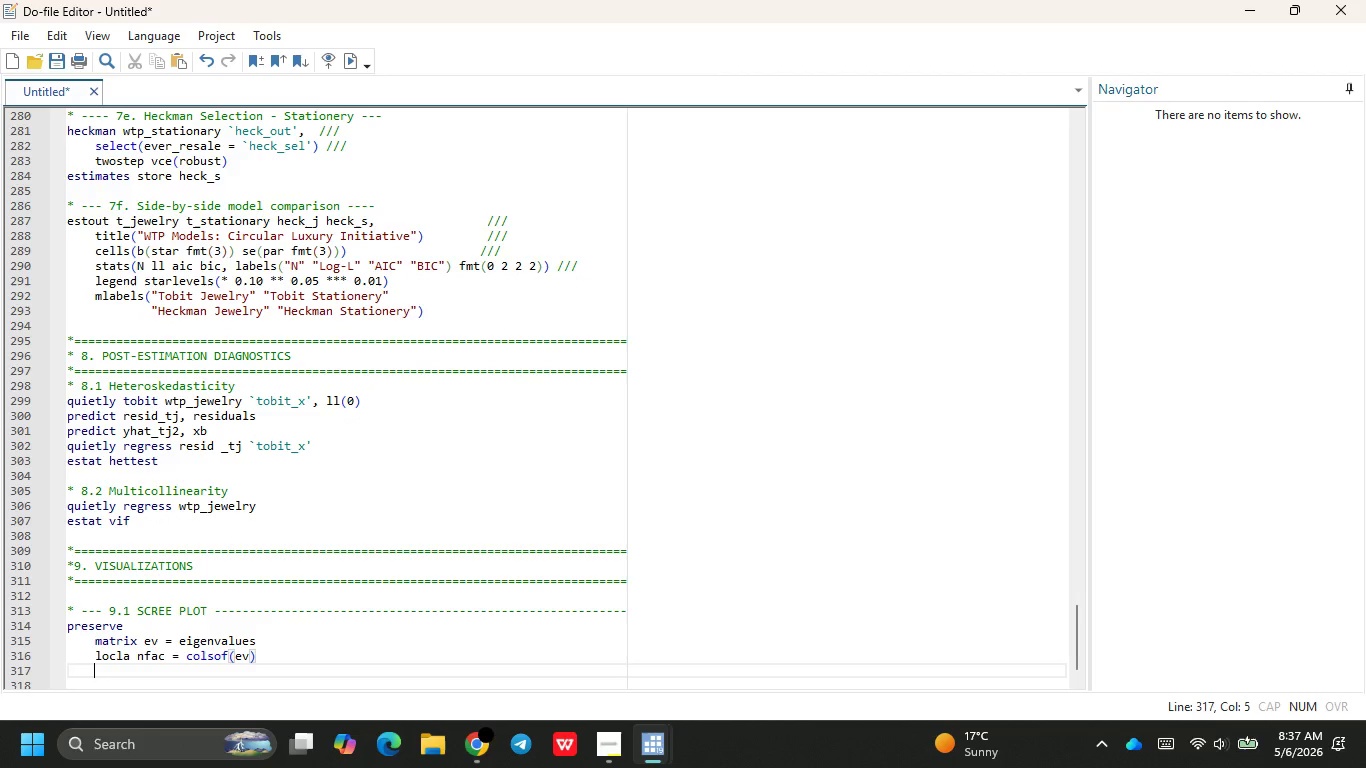 
key(Enter)
 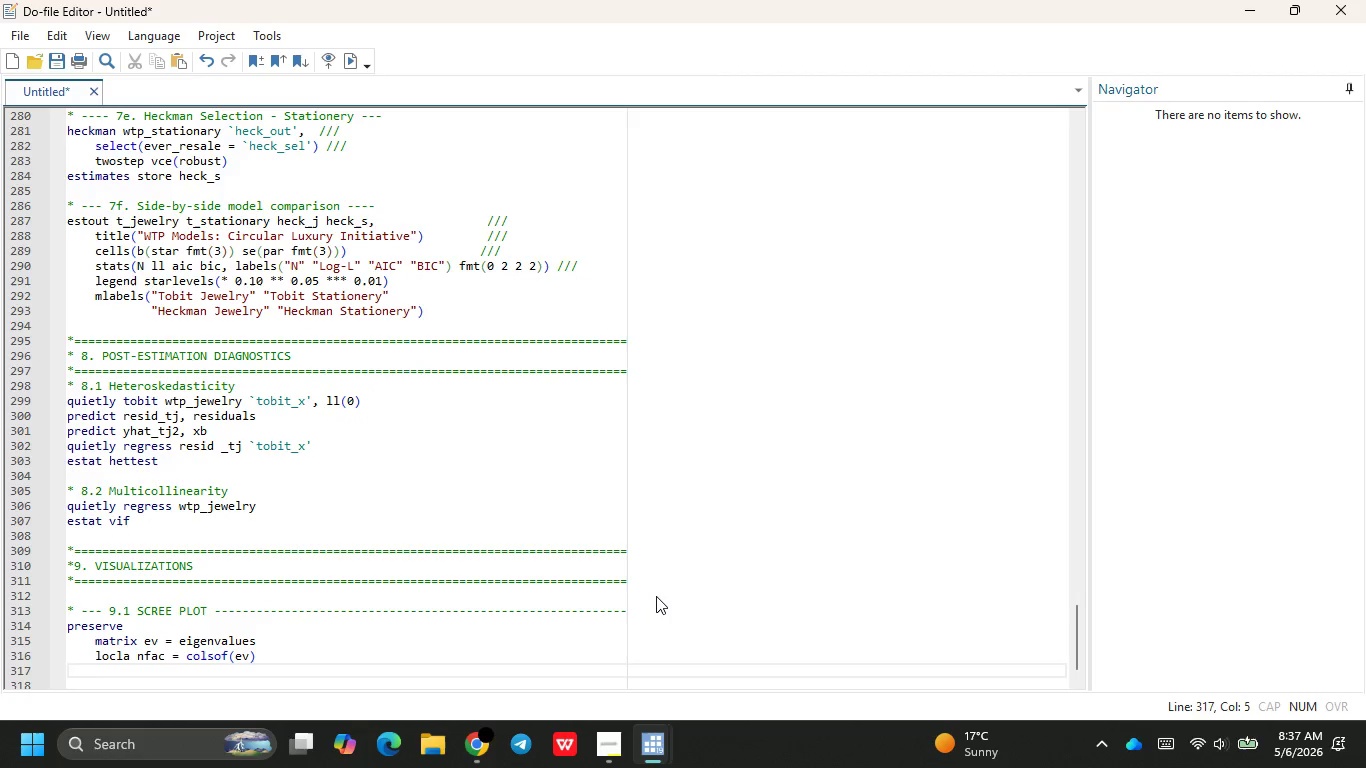 
key(ArrowLeft)
 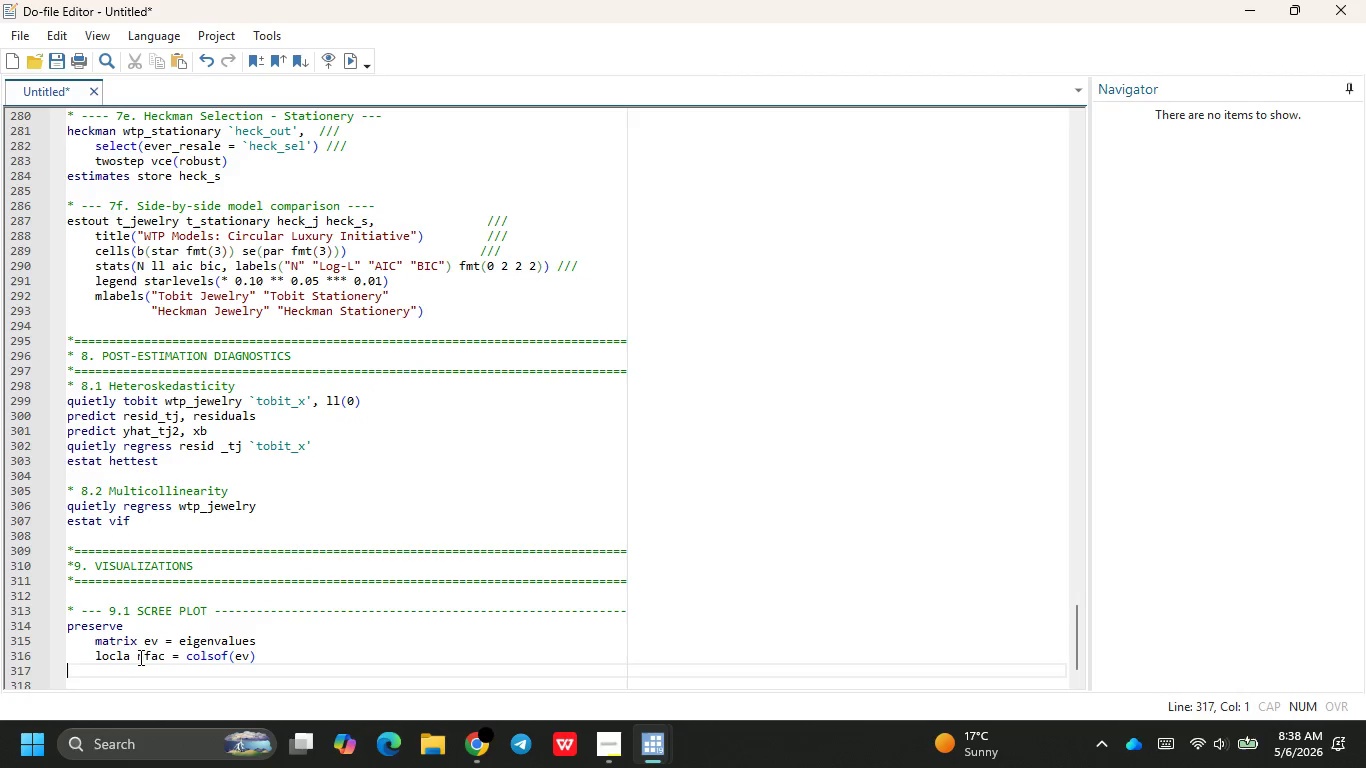 
left_click([133, 657])
 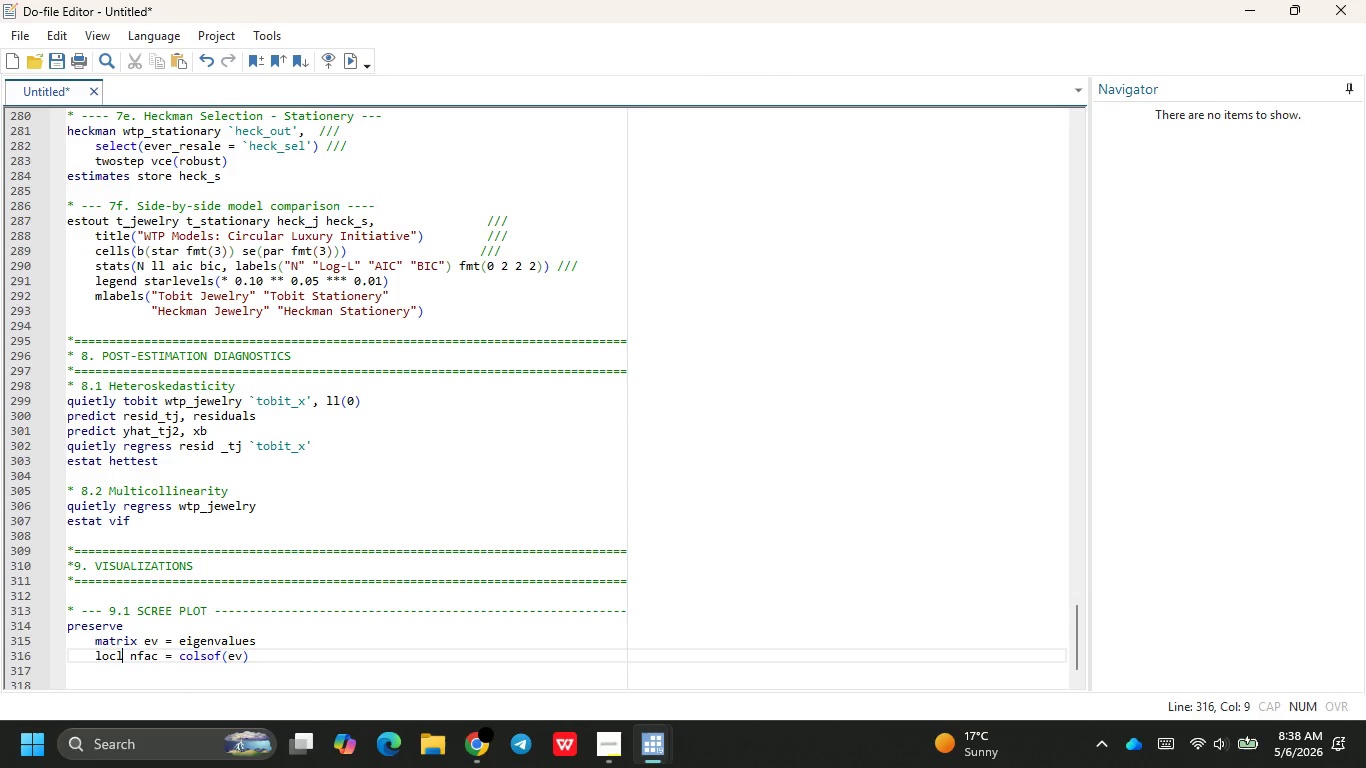 
key(Backspace)
key(Backspace)
type(al)
 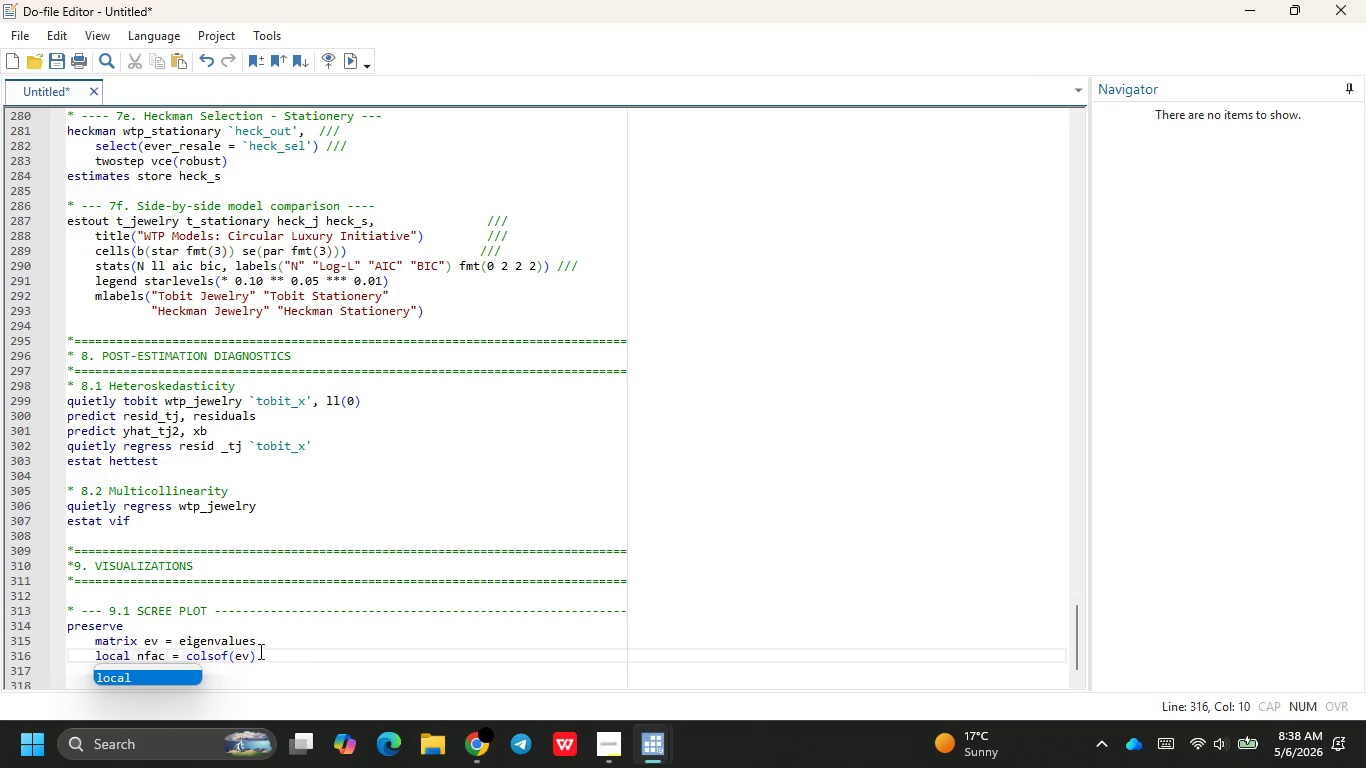 
left_click([267, 656])
 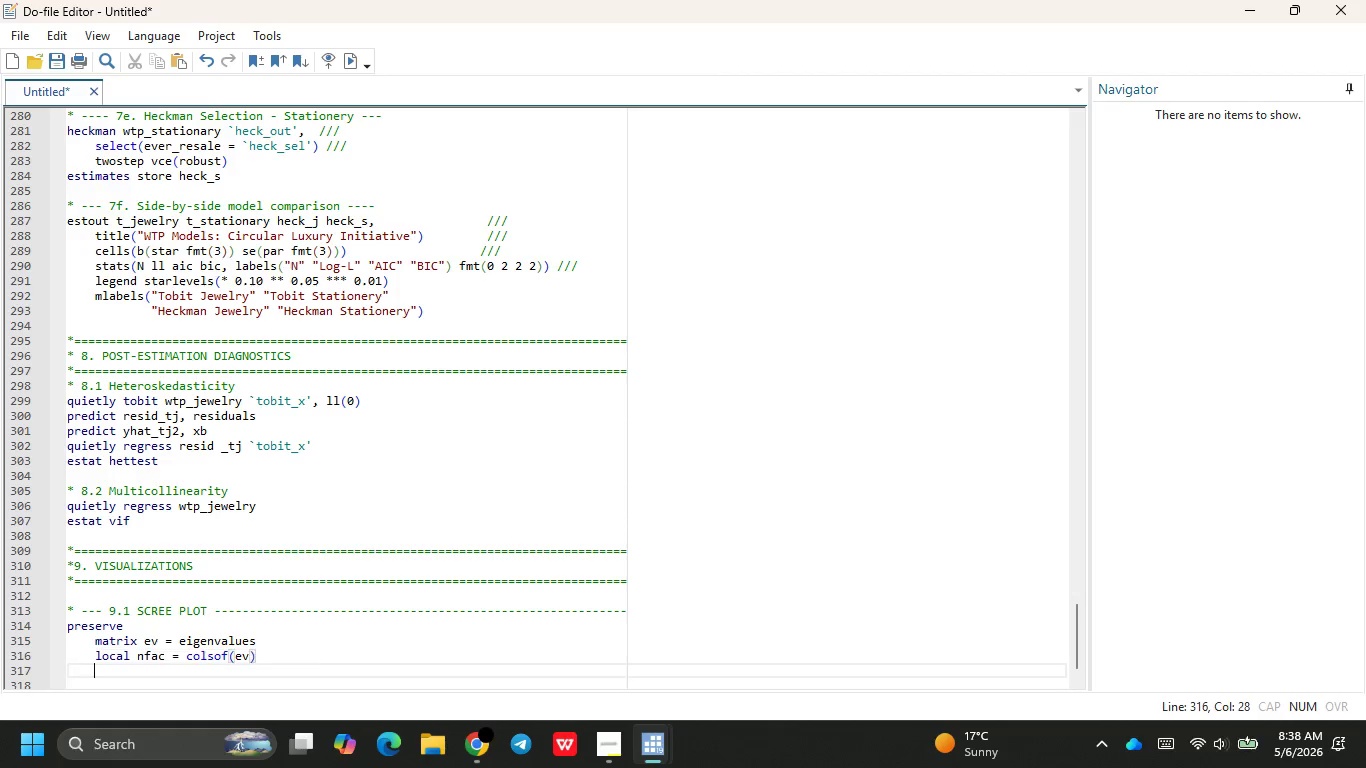 
key(Enter)
 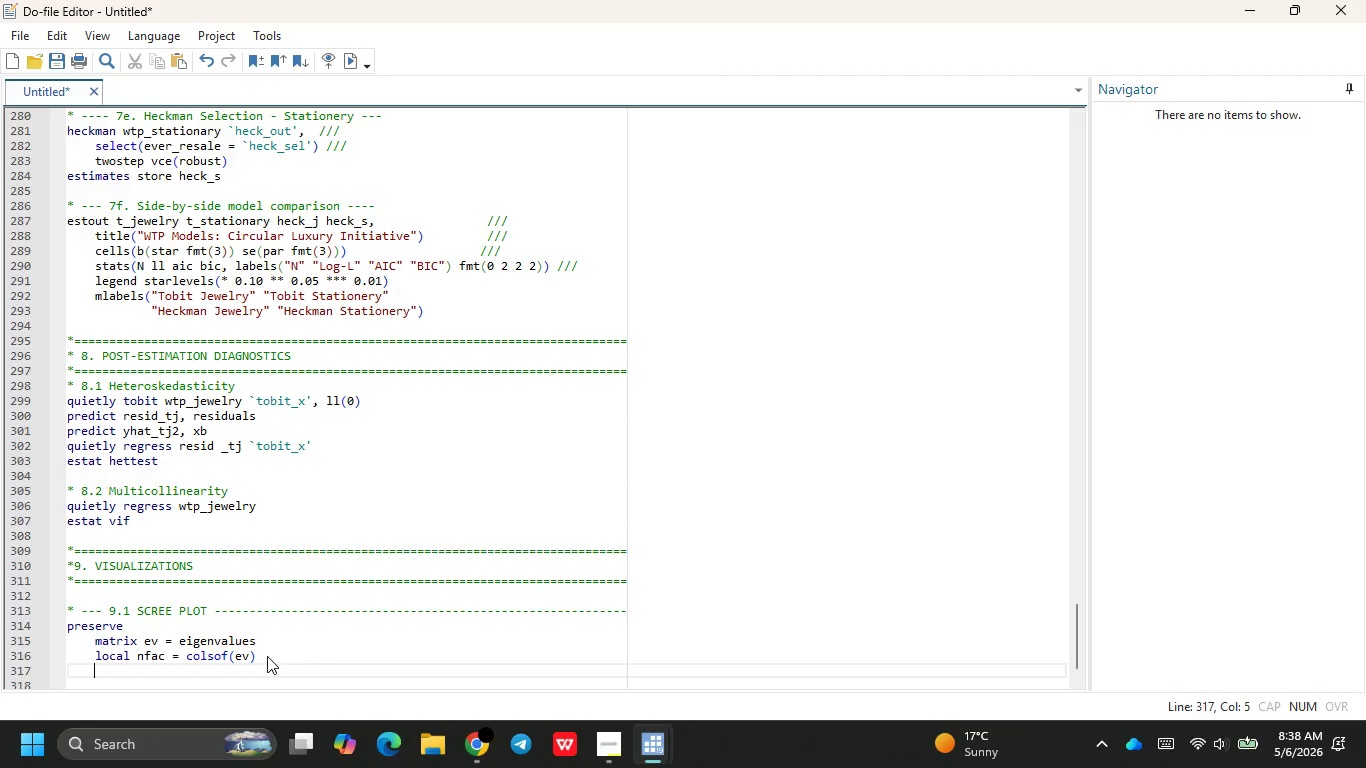 
type(clear)
 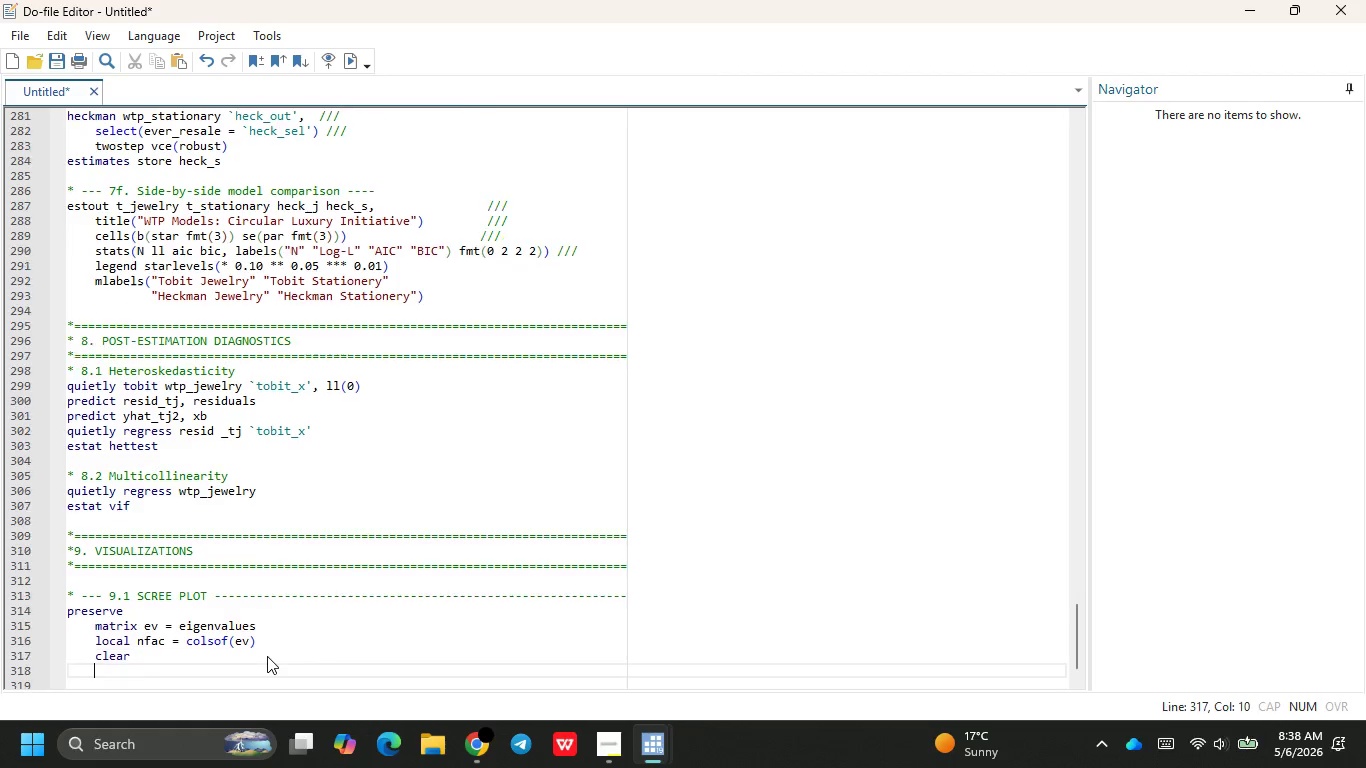 
key(Enter)
 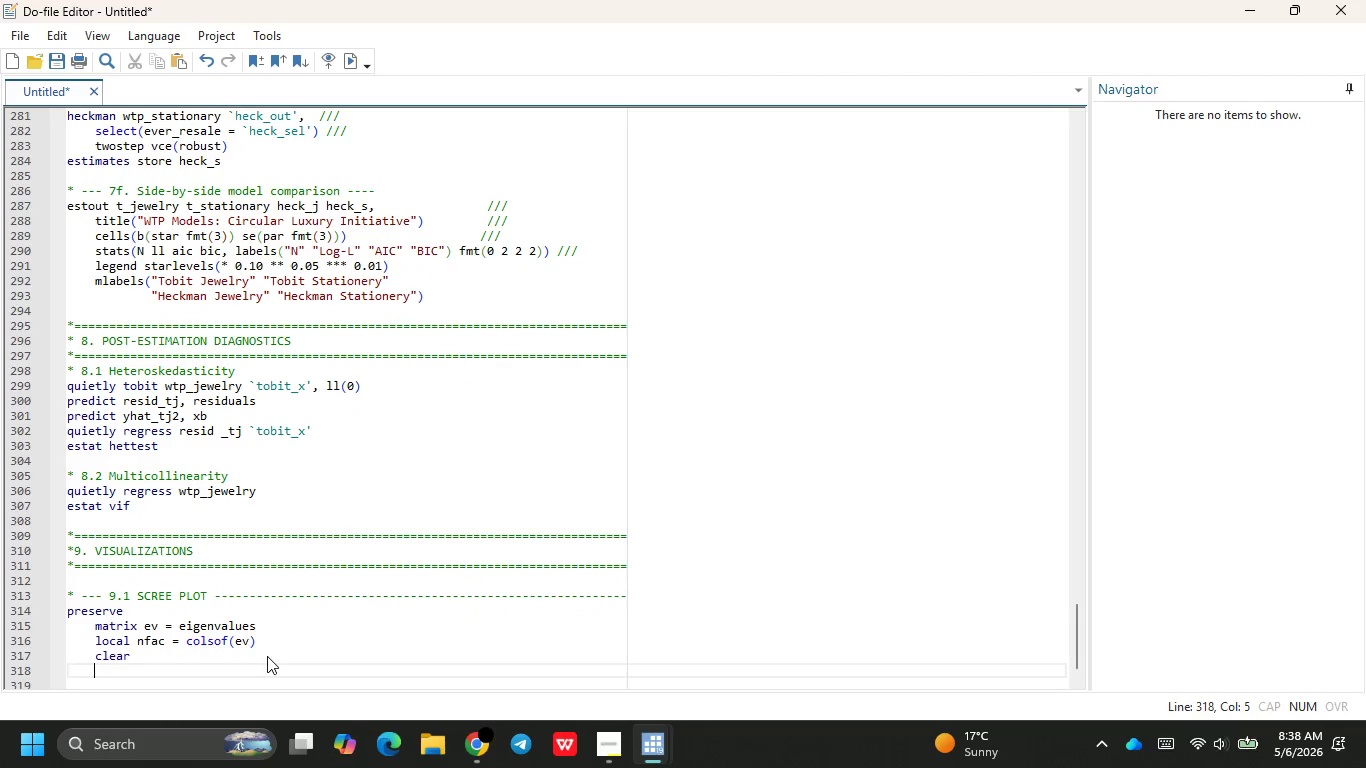 
type(set obs `nbac)
 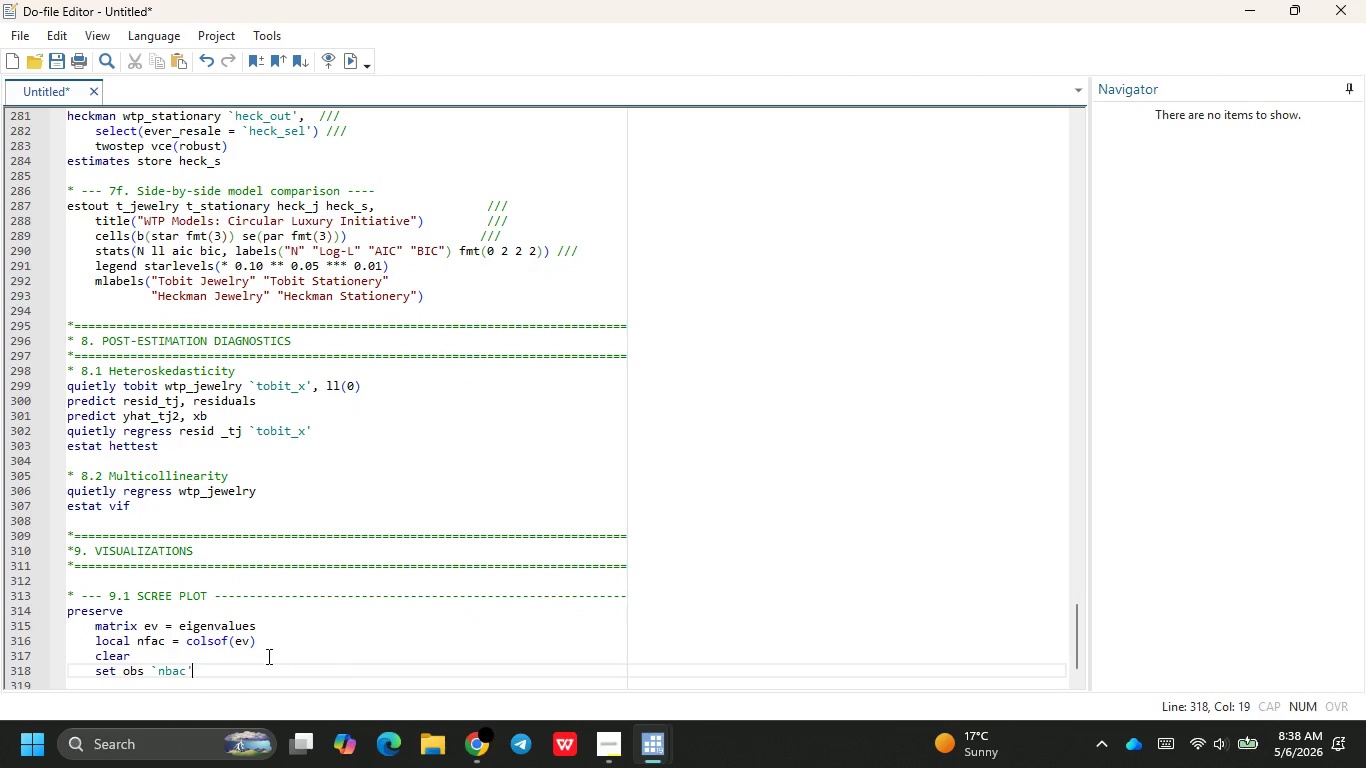 
key(ArrowRight)
 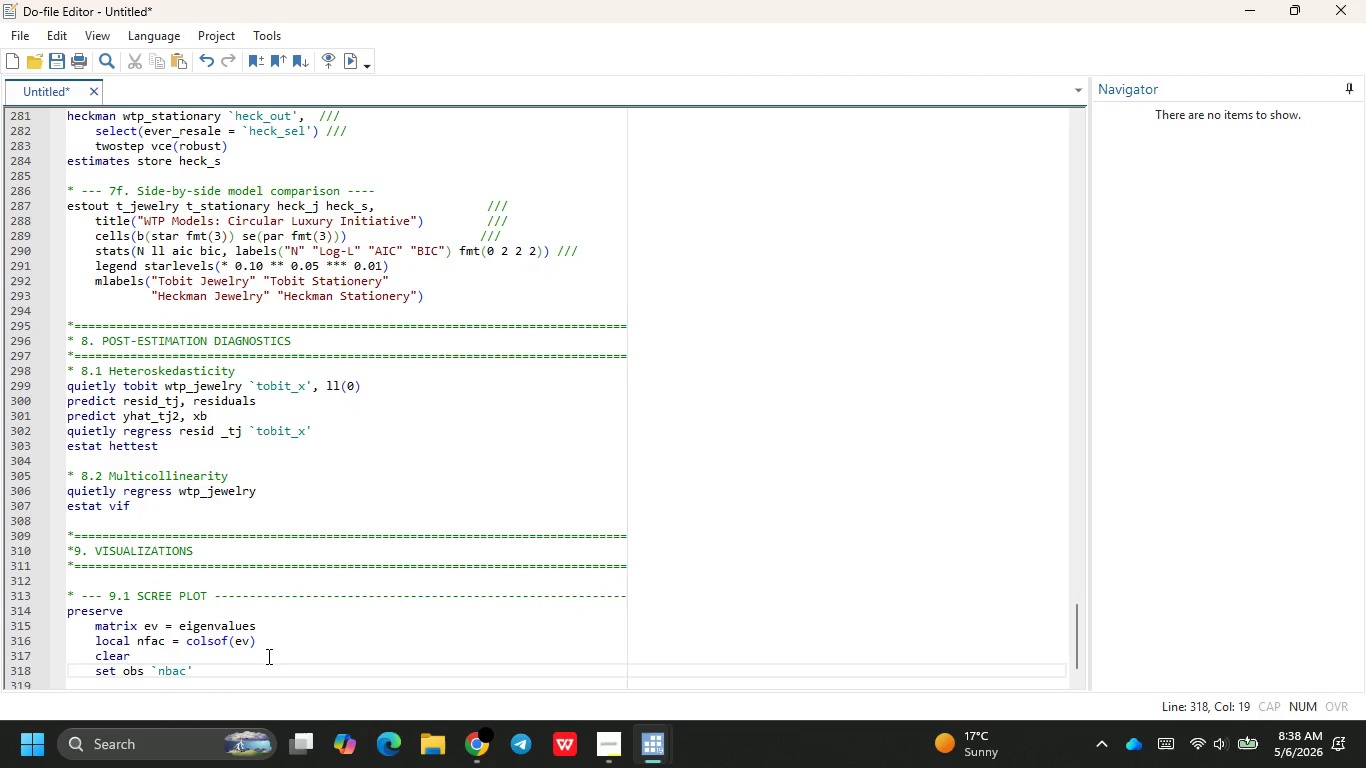 
key(Enter)
 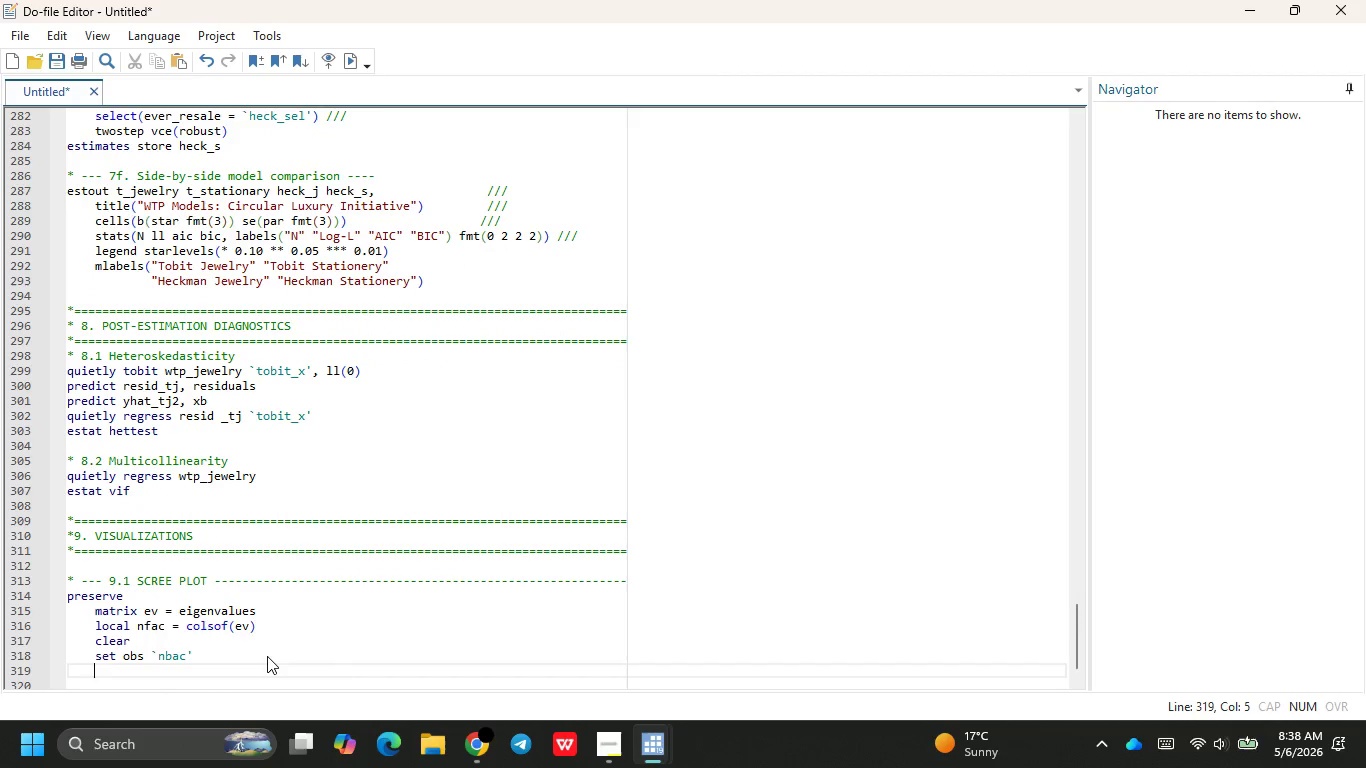 
type(gen factor_n = _n)
 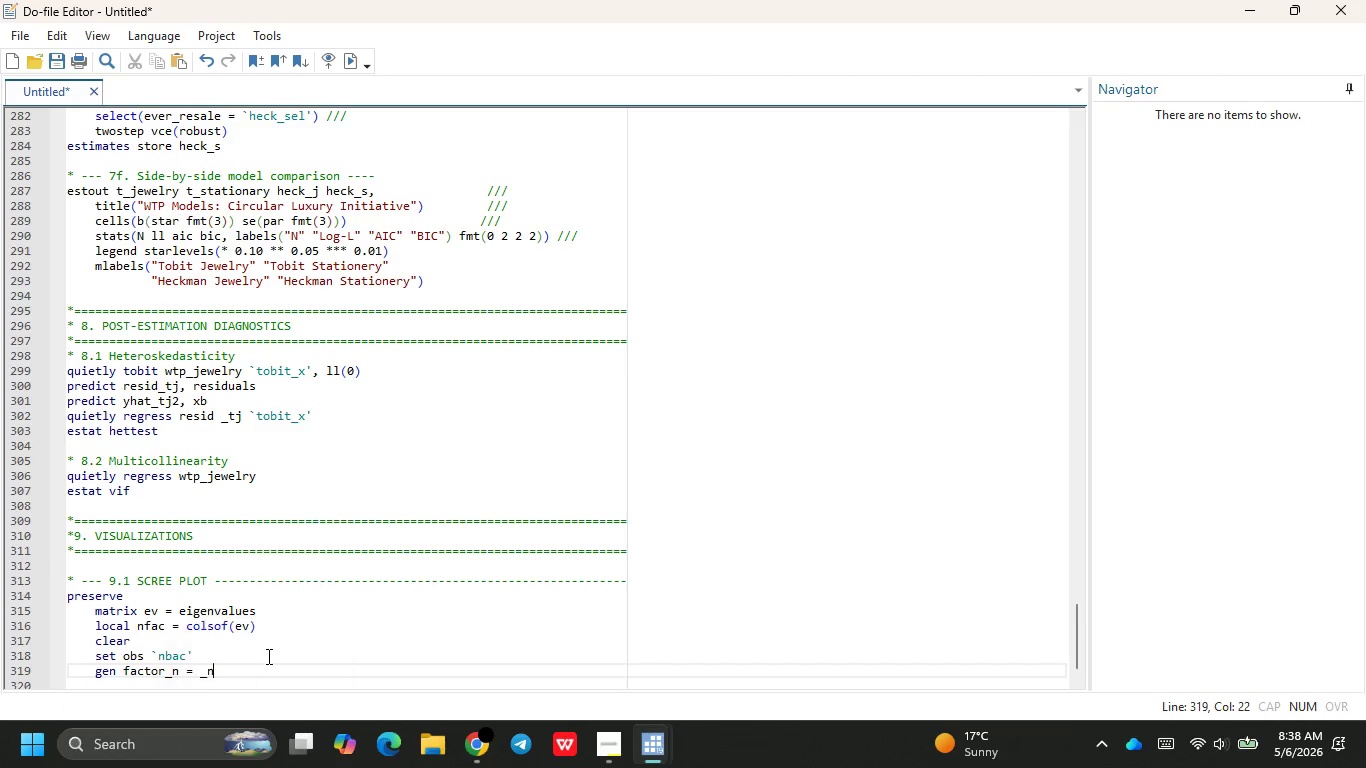 
key(Enter)
 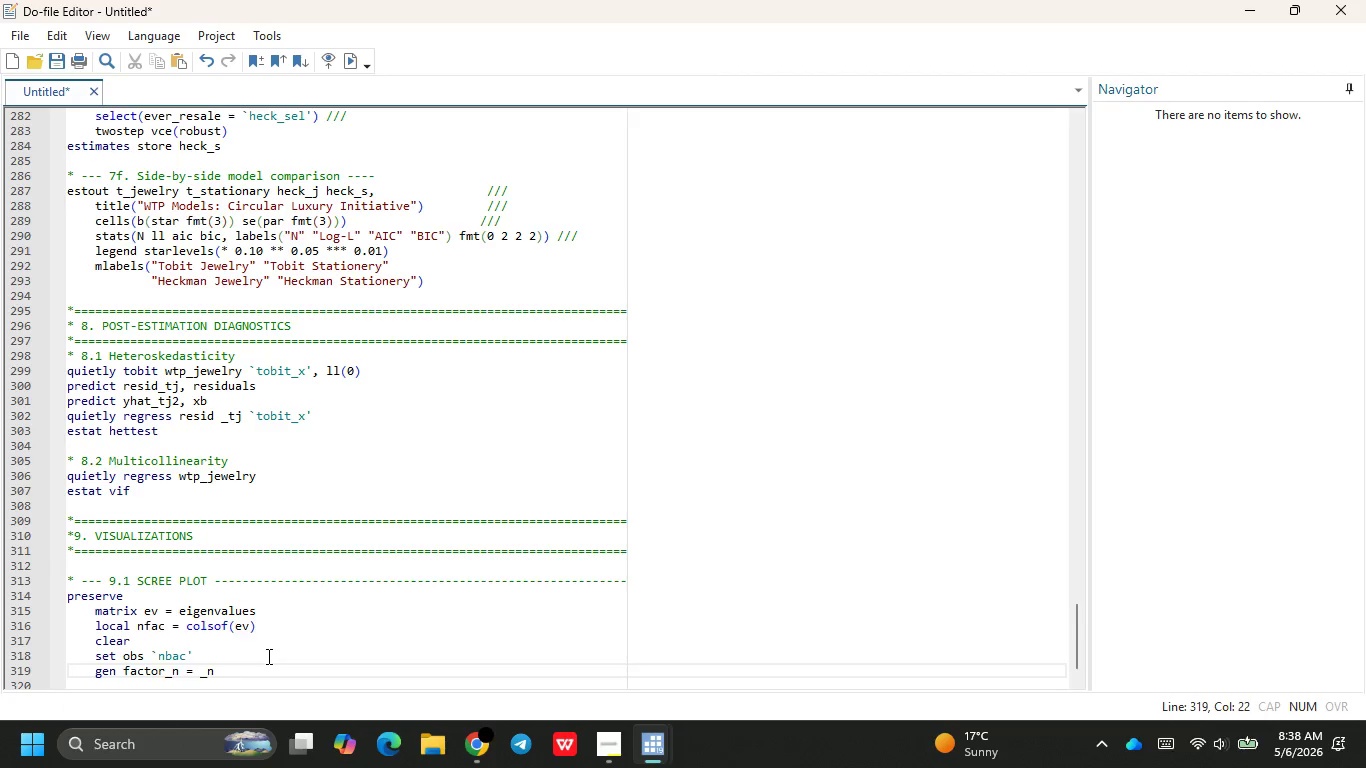 
key(Enter)
 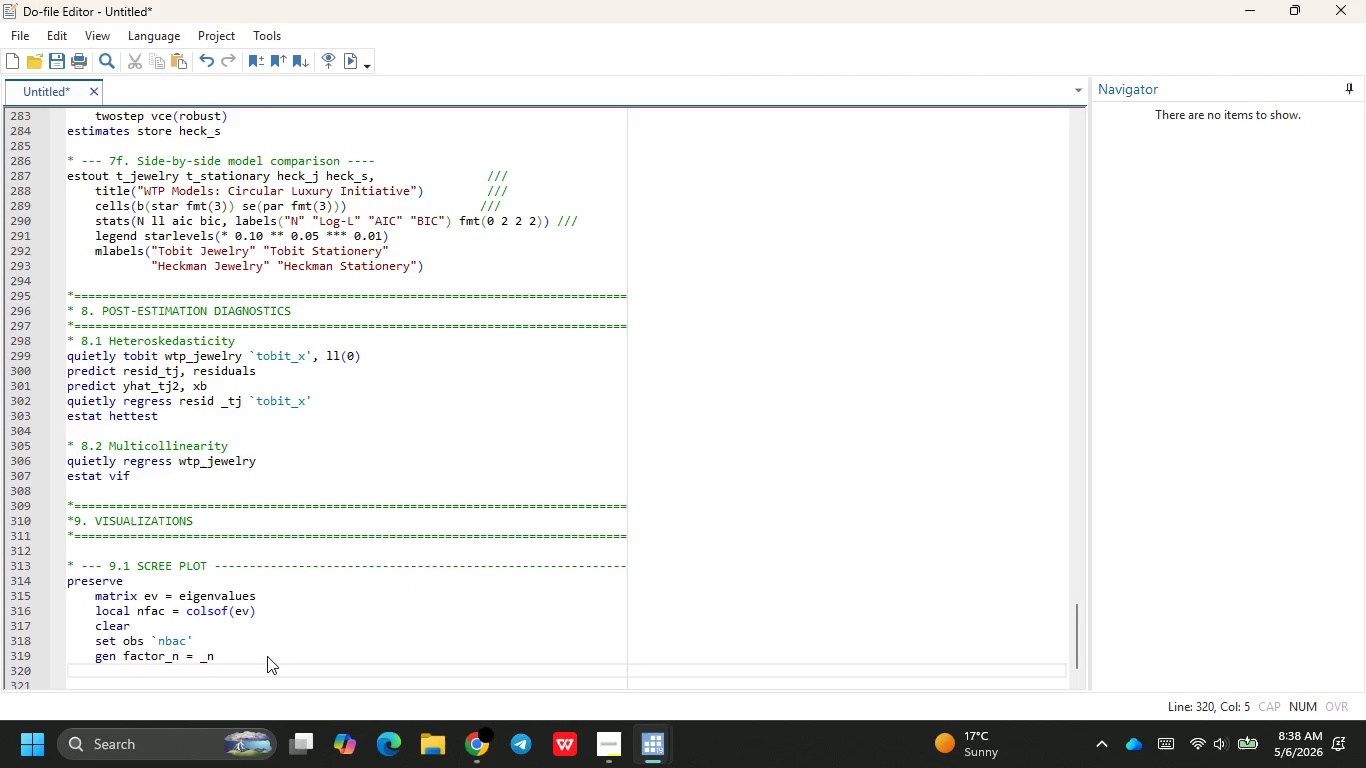 
type(gen eigen)
 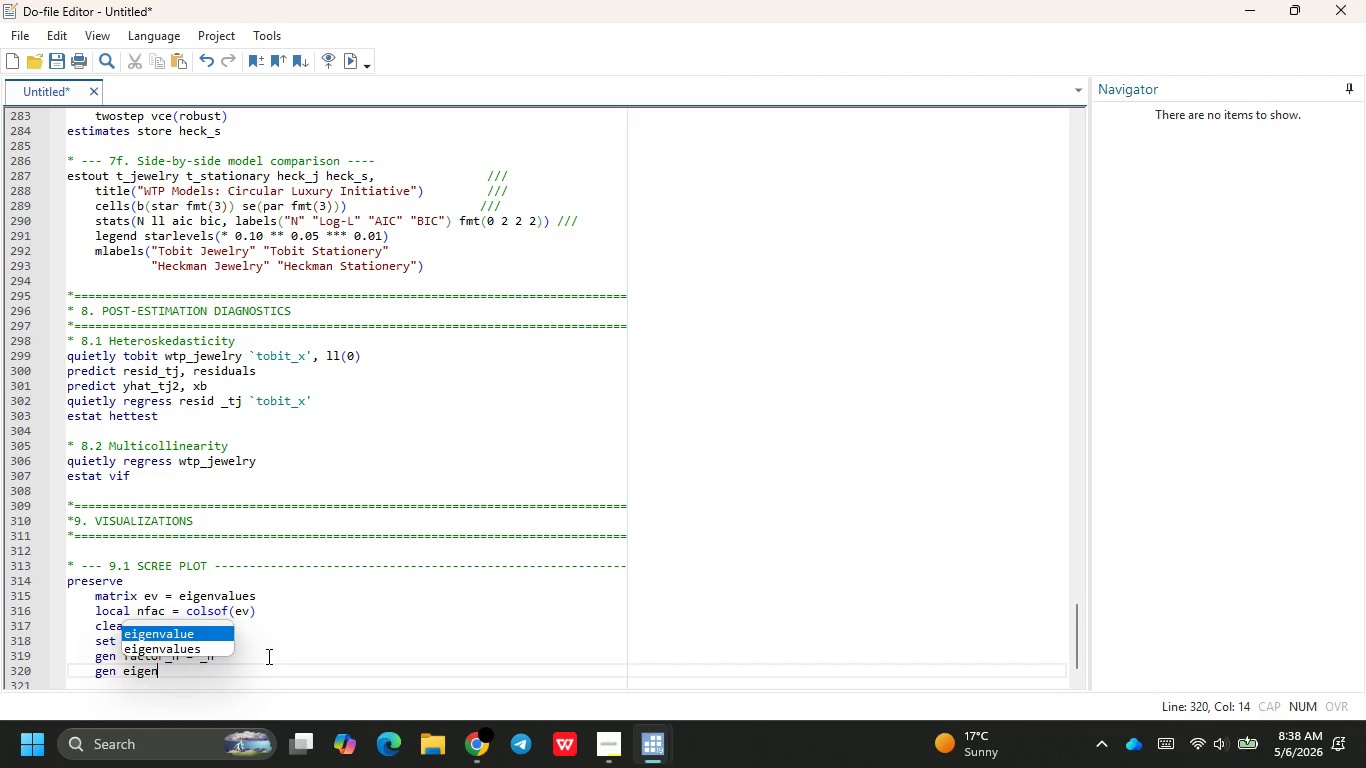 
key(ArrowDown)
 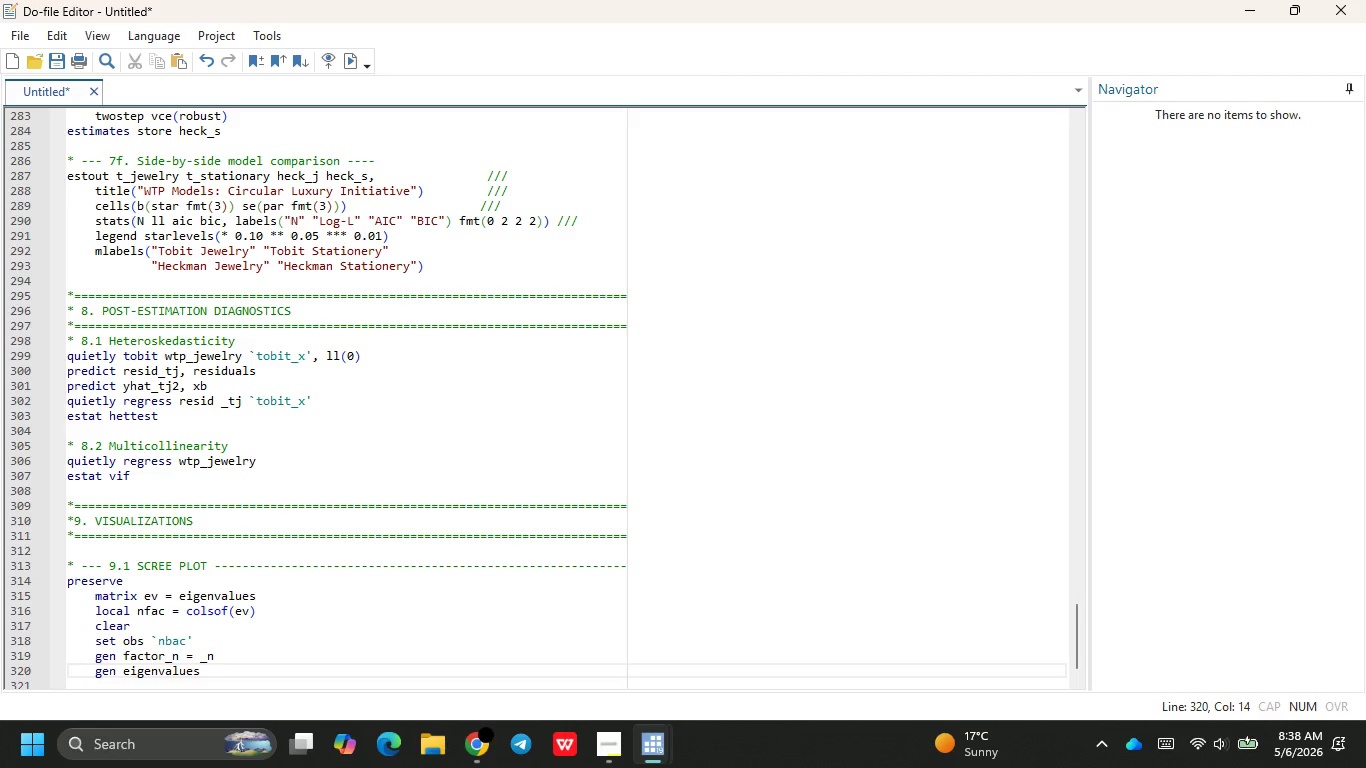 
key(Enter)
 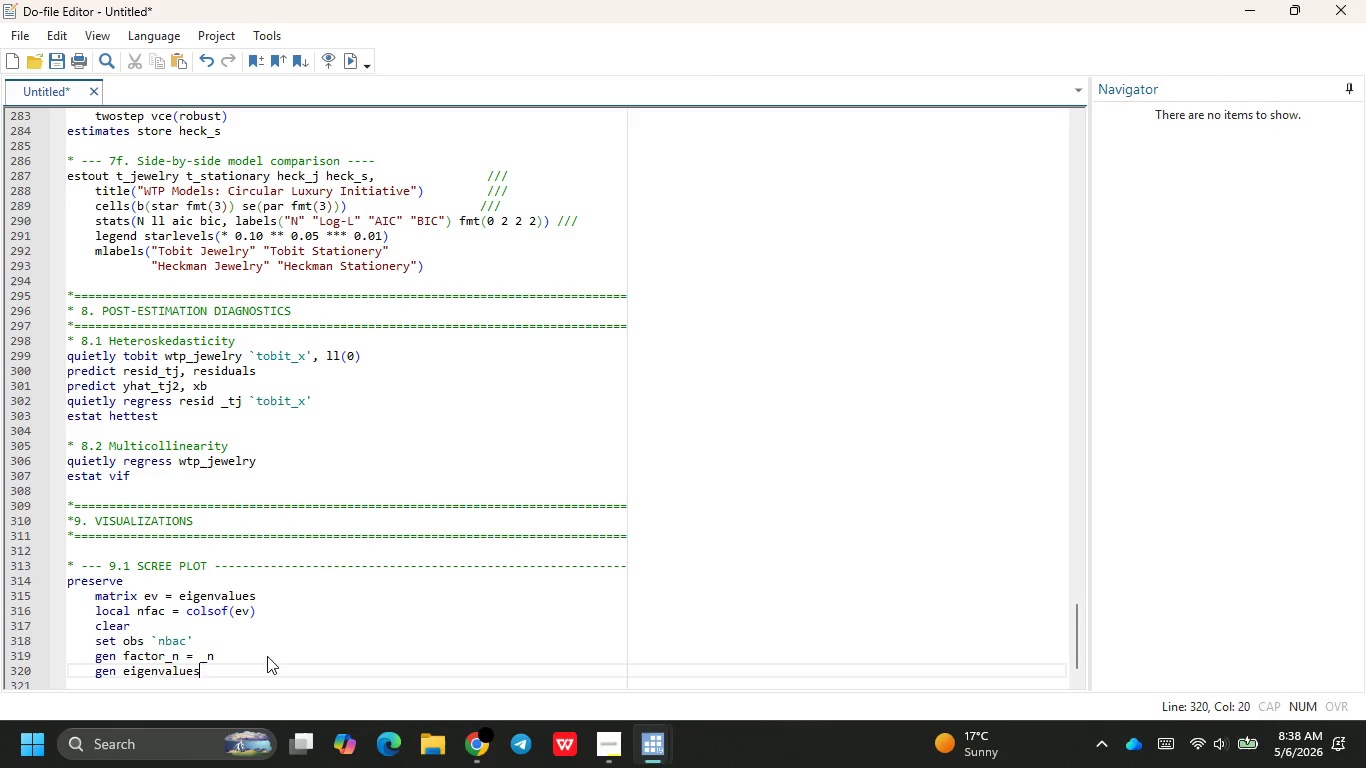 
key(Space)
 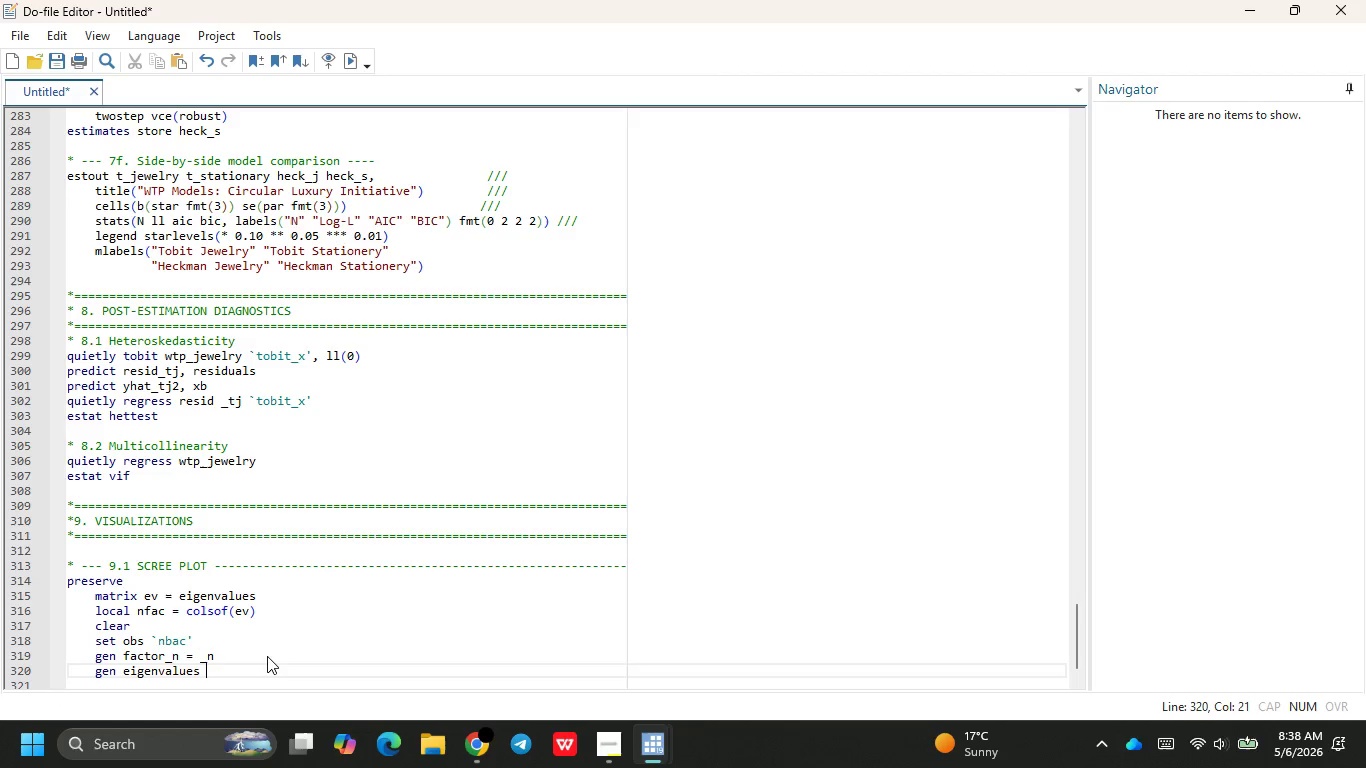 
key(Space)
 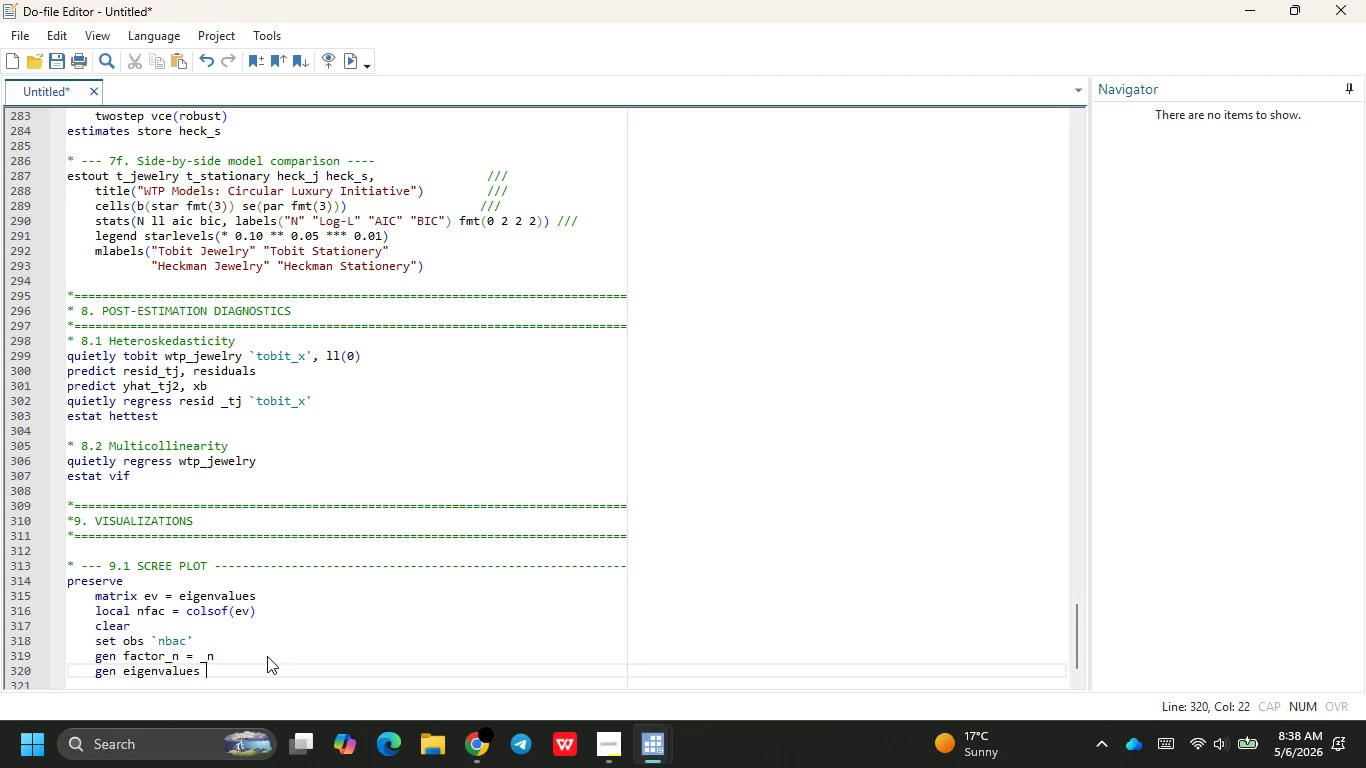 
key(Backspace)
 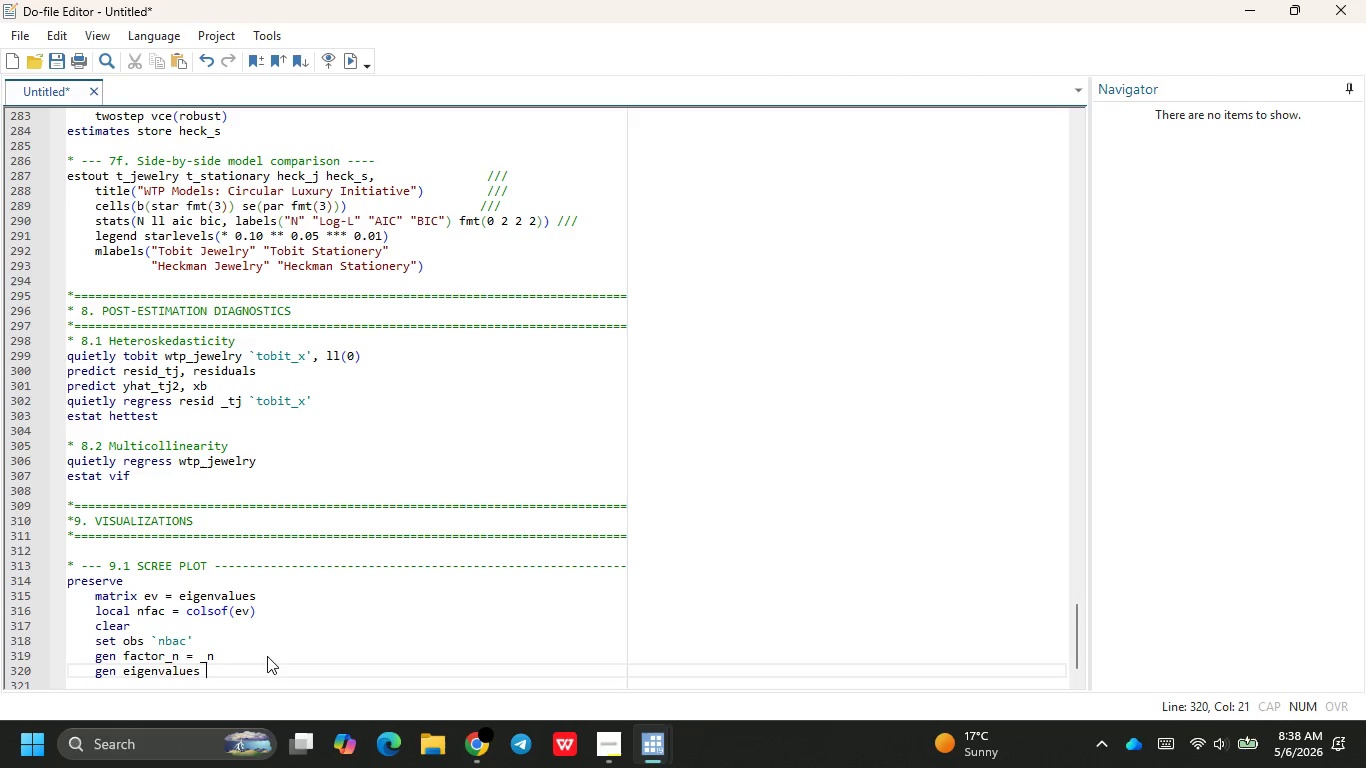 
key(Equal)
 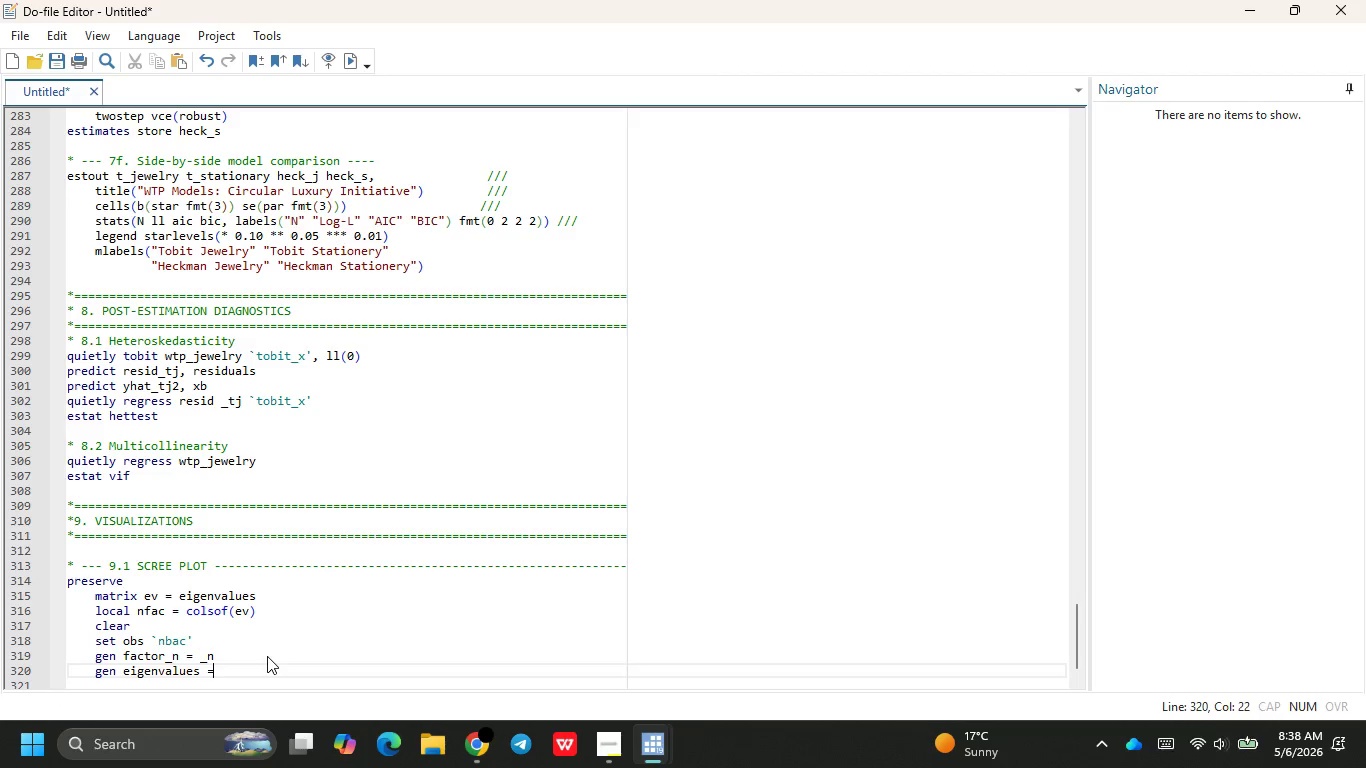 
key(Space)
 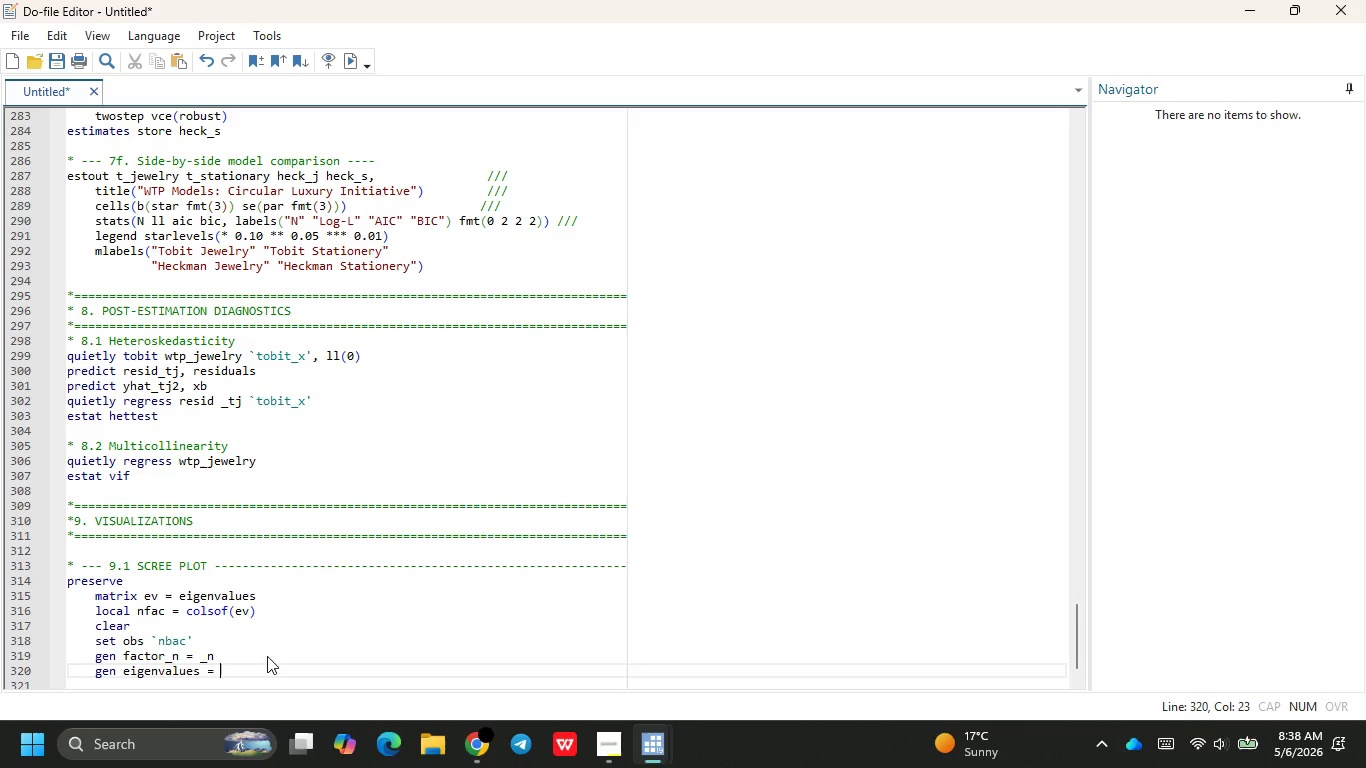 
key(Period)
 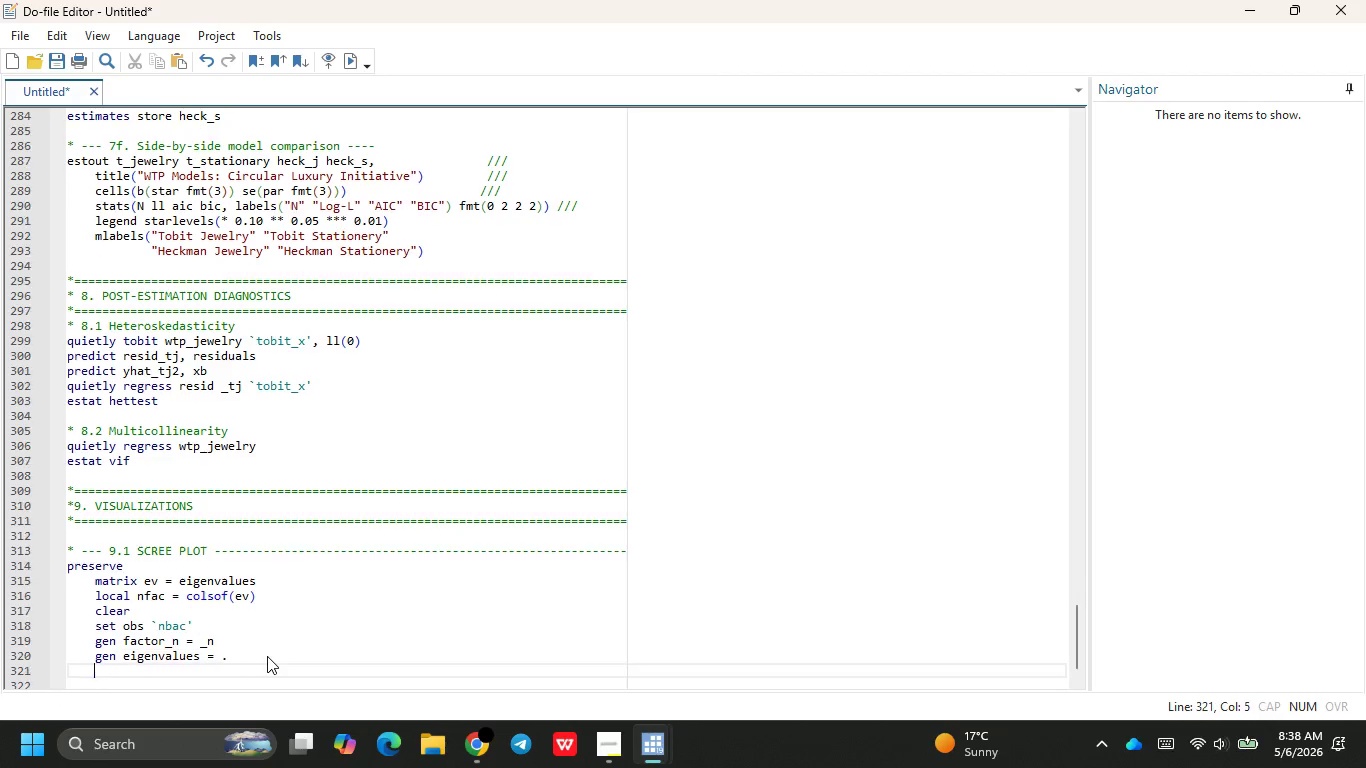 
key(Enter)
 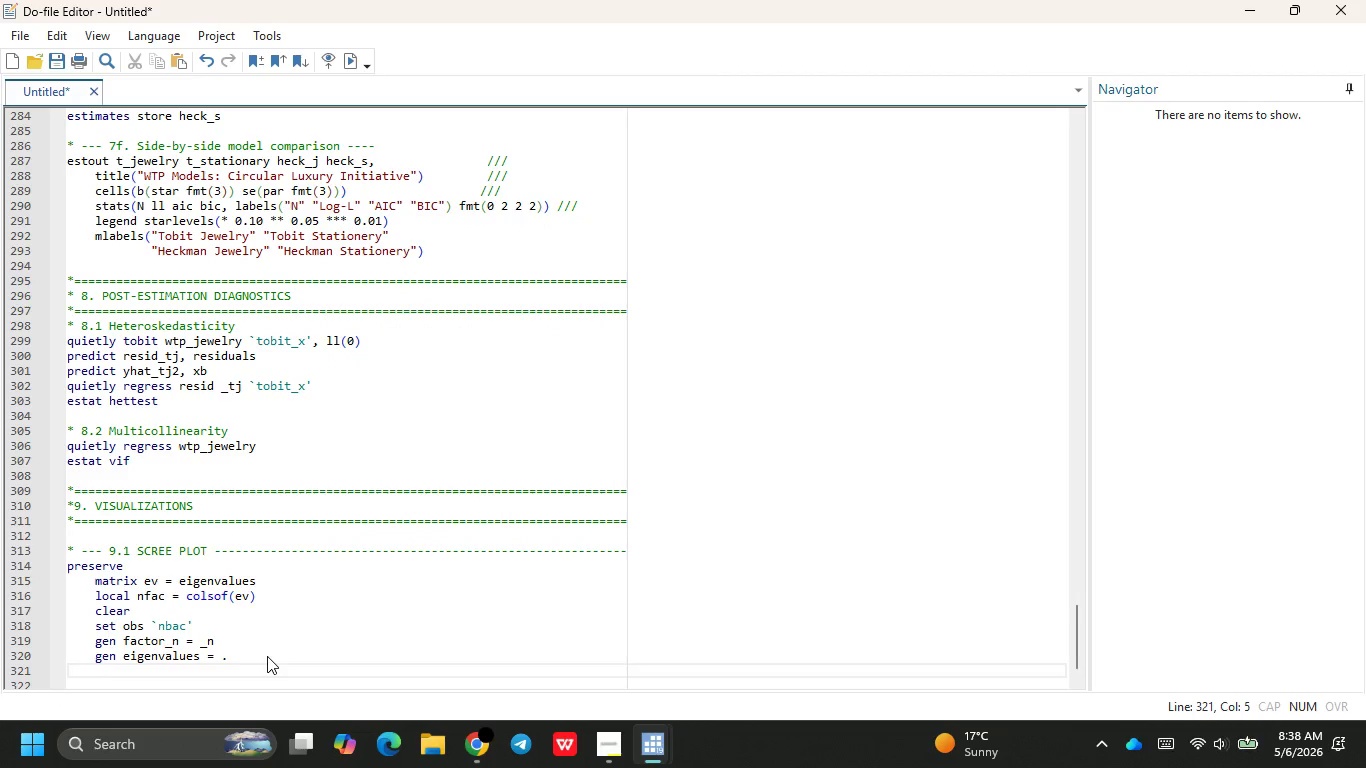 
type(gen kaiser =  )
key(Backspace)
type(1)
 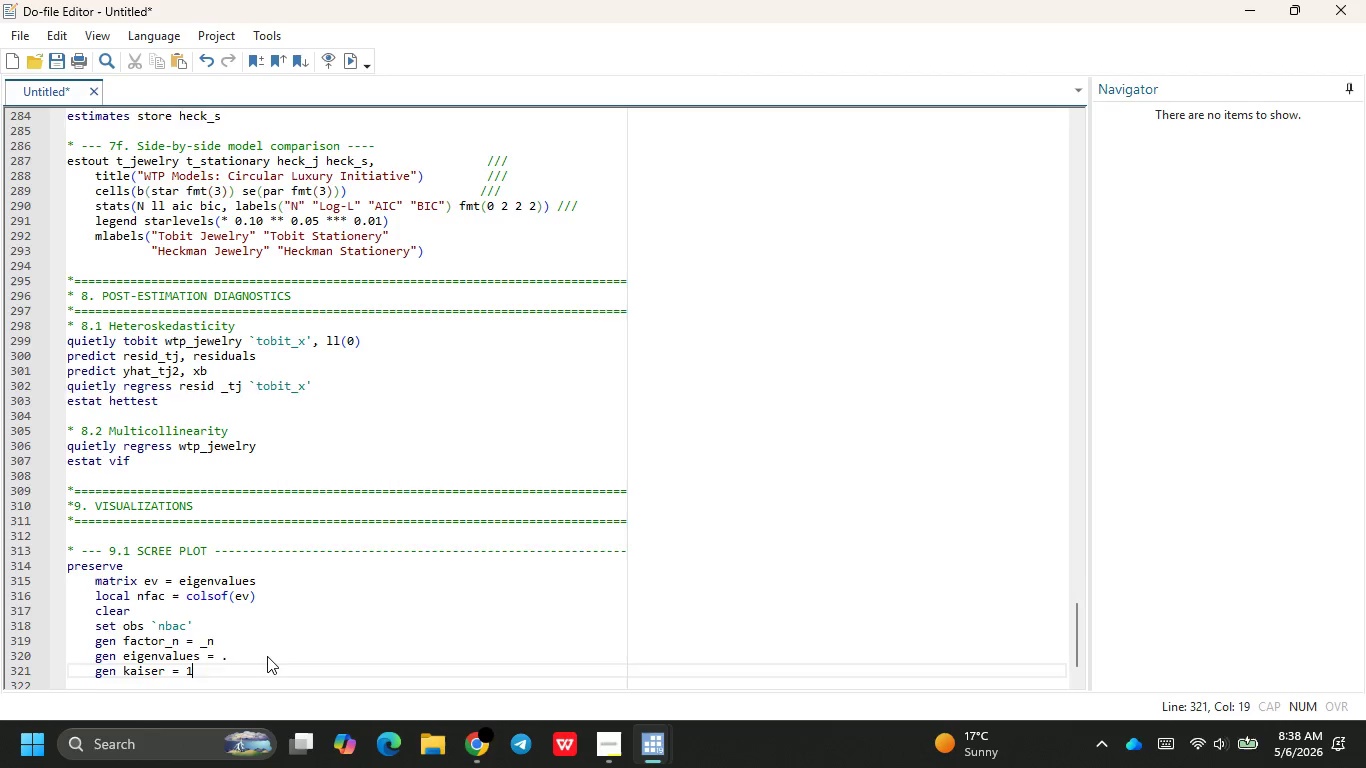 
key(Enter)
 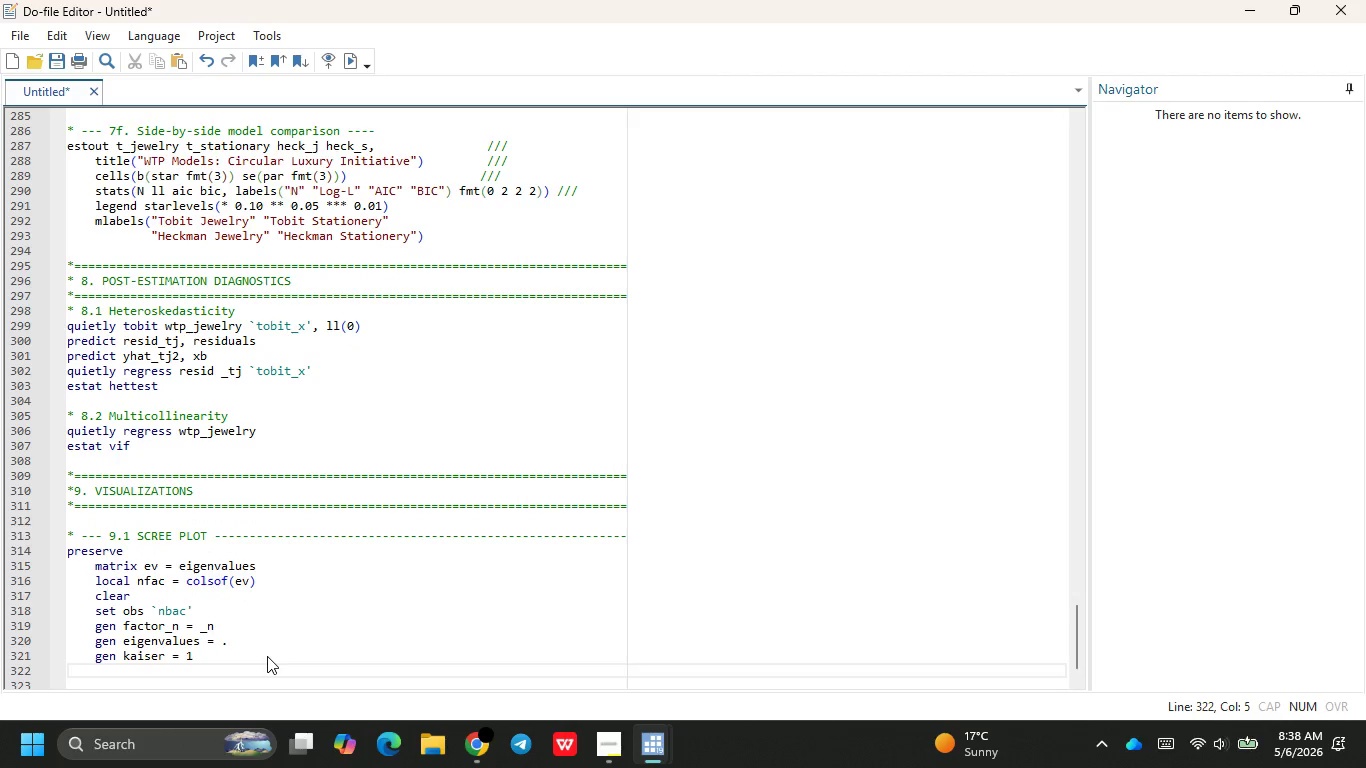 
type(g)
key(Backspace)
key(Backspace)
type(o)
key(Backspace)
key(Tab)
type(forval)
 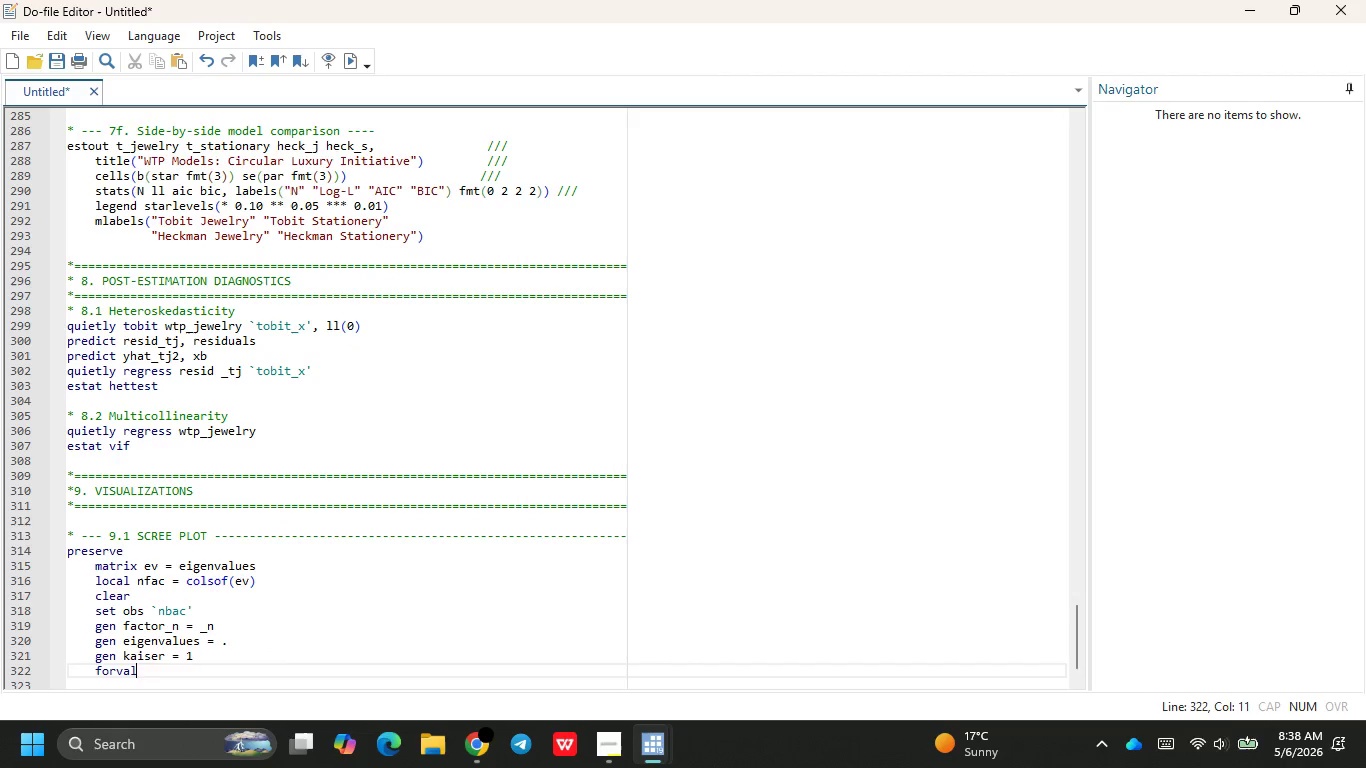 
key(Enter)
 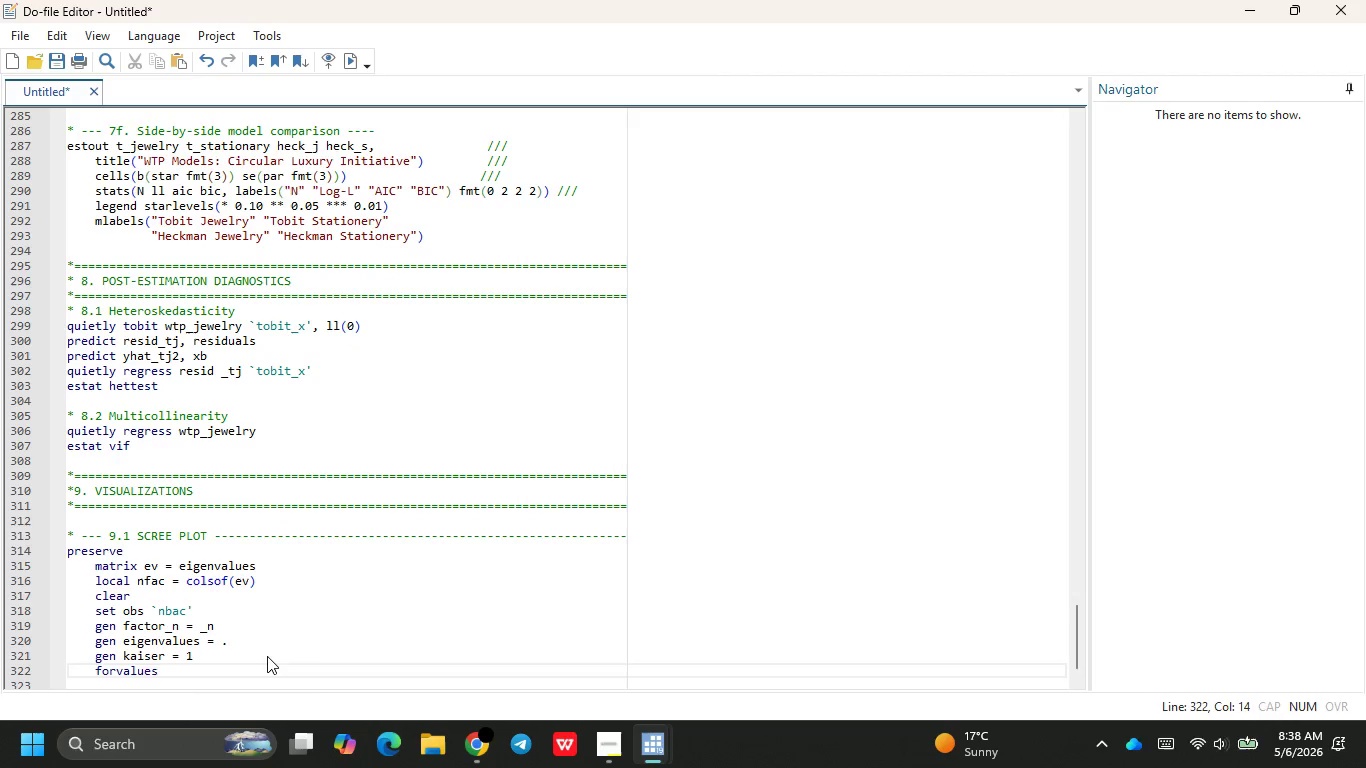 
type( 1 )
key(Backspace)
key(Backspace)
type(i = 1/`nf)
 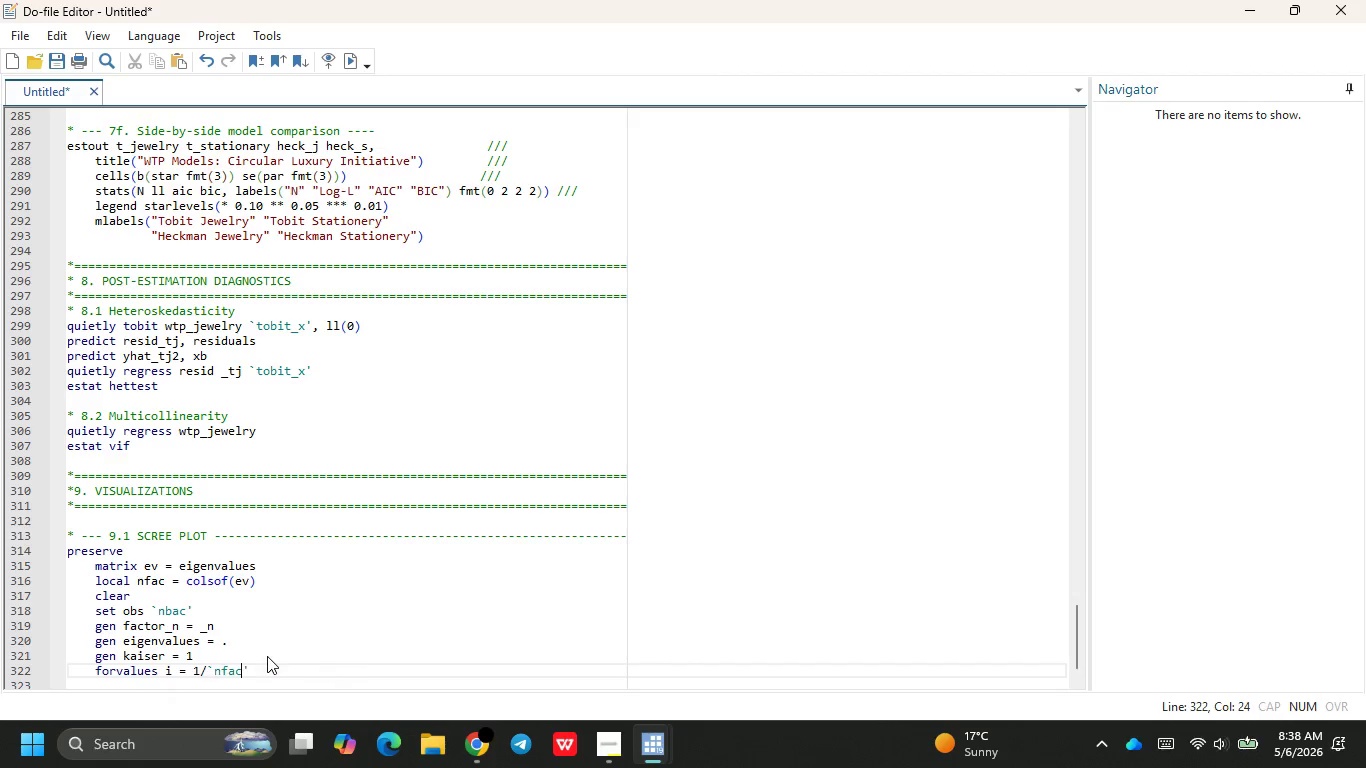 
key(Enter)
 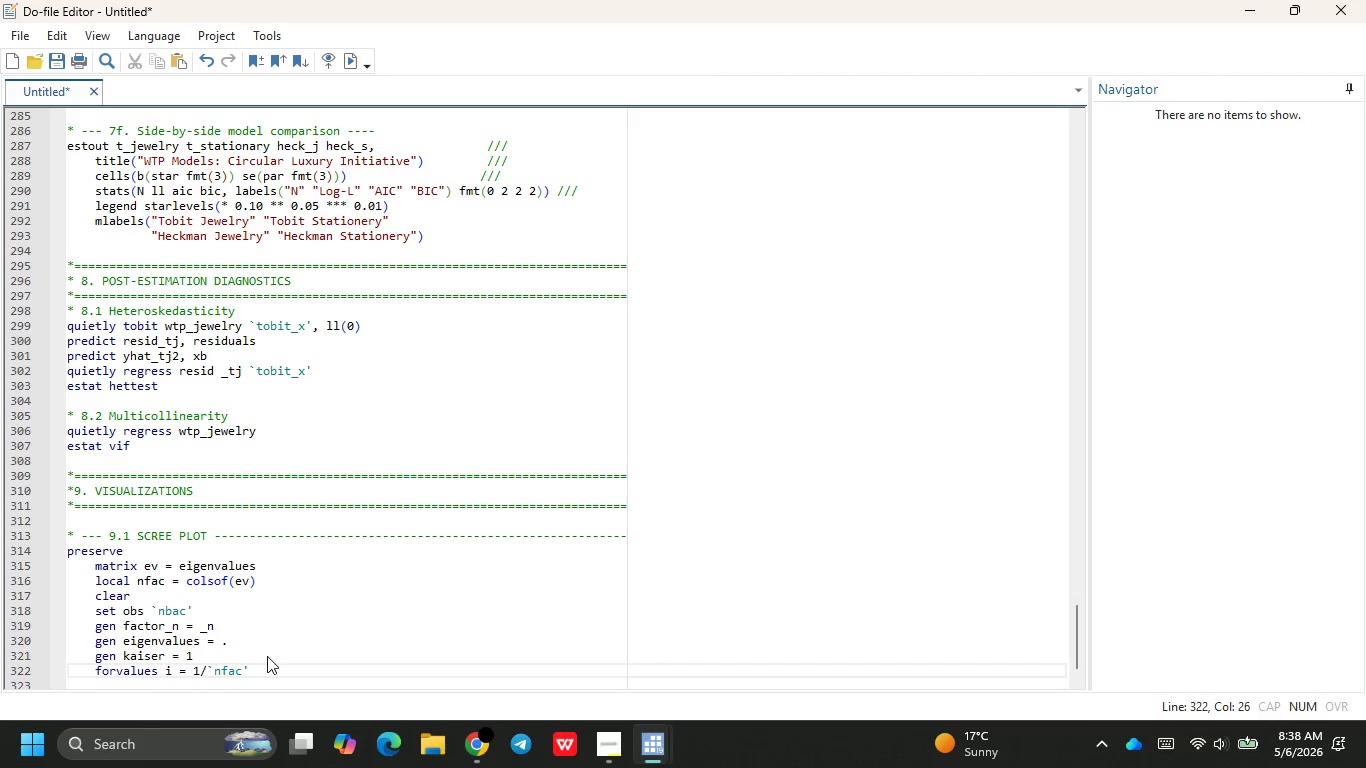 
key(ArrowRight)
 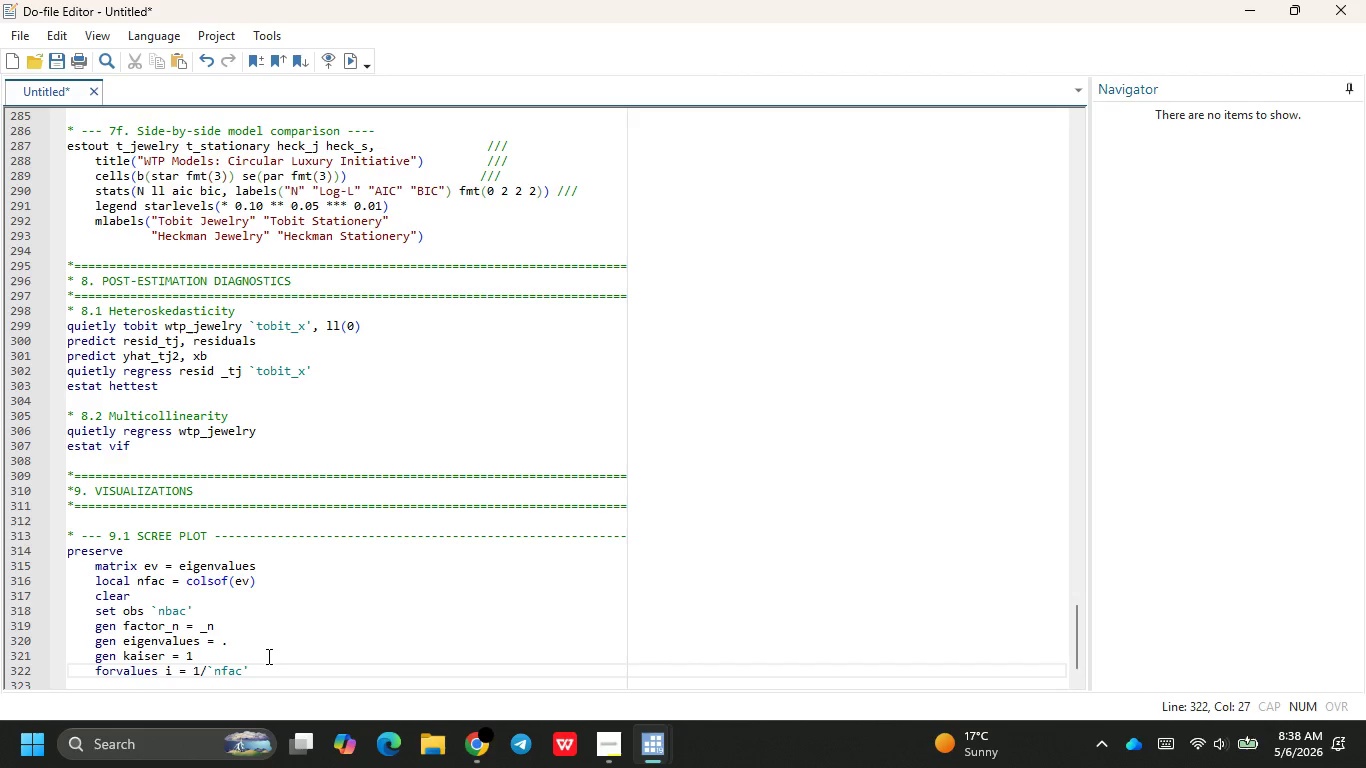 
key(Space)
 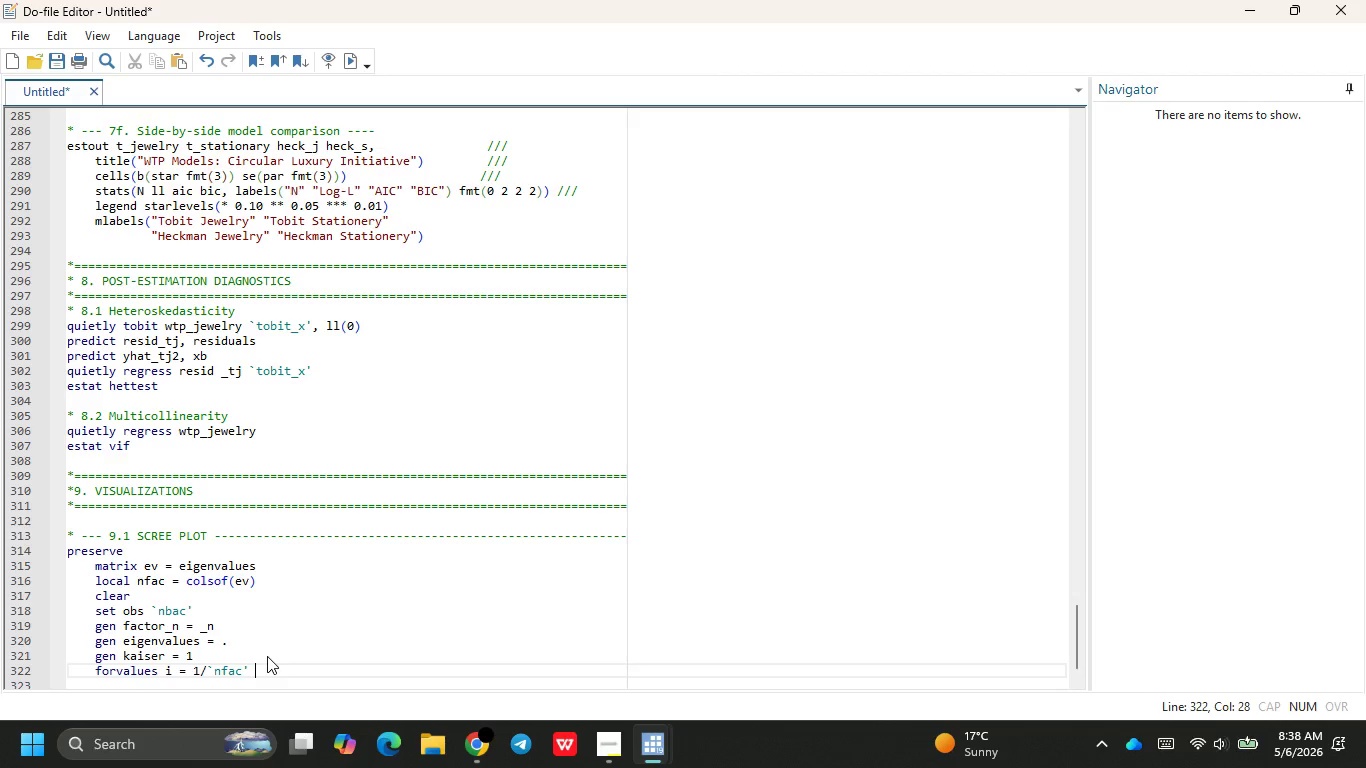 
key(Shift+BracketLeft)
 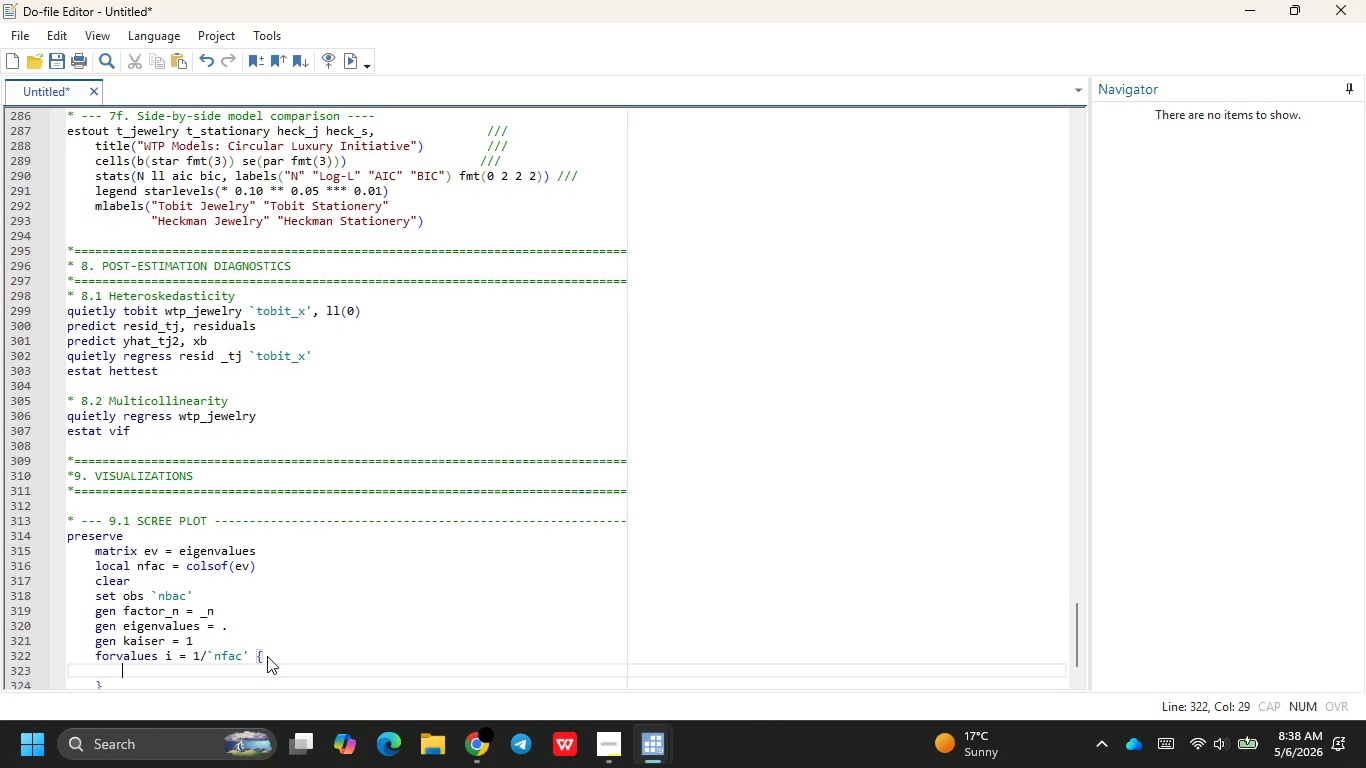 
key(Enter)
 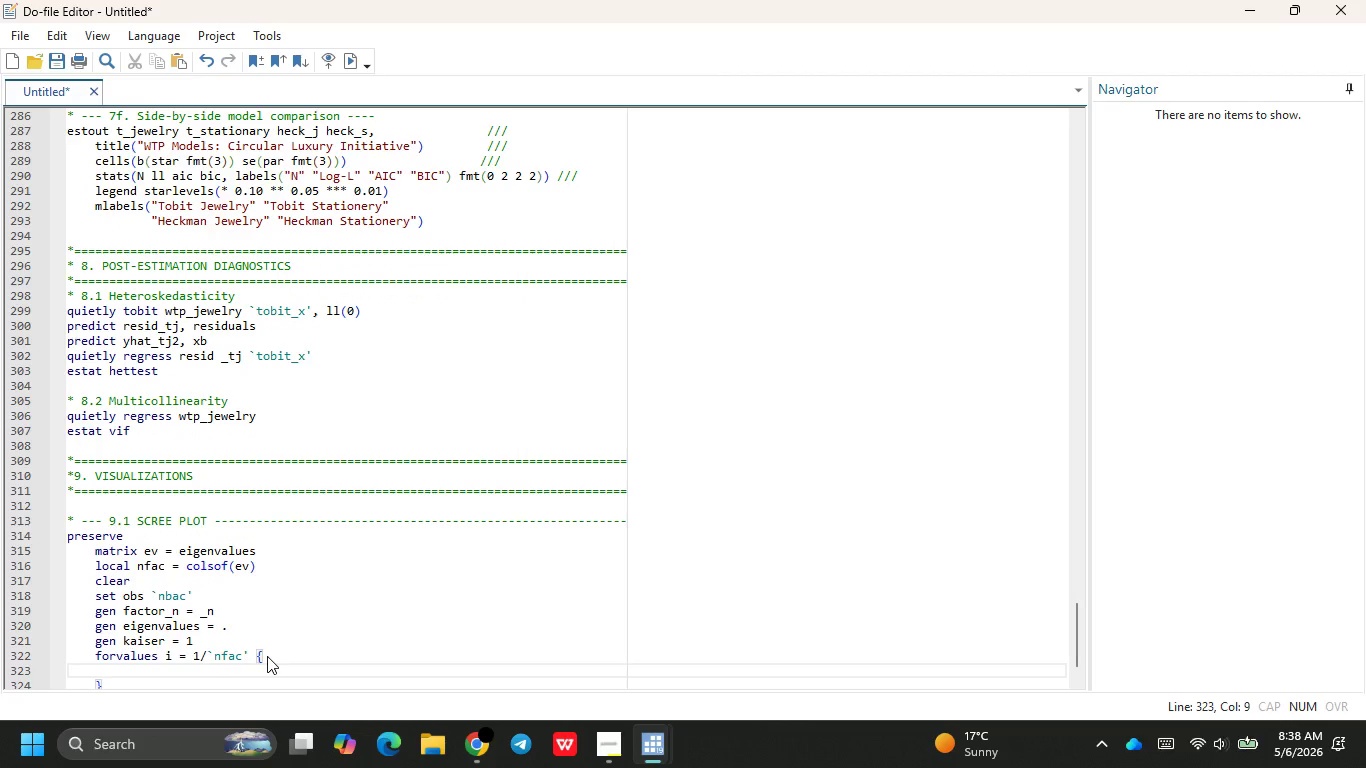 
type(repla)
 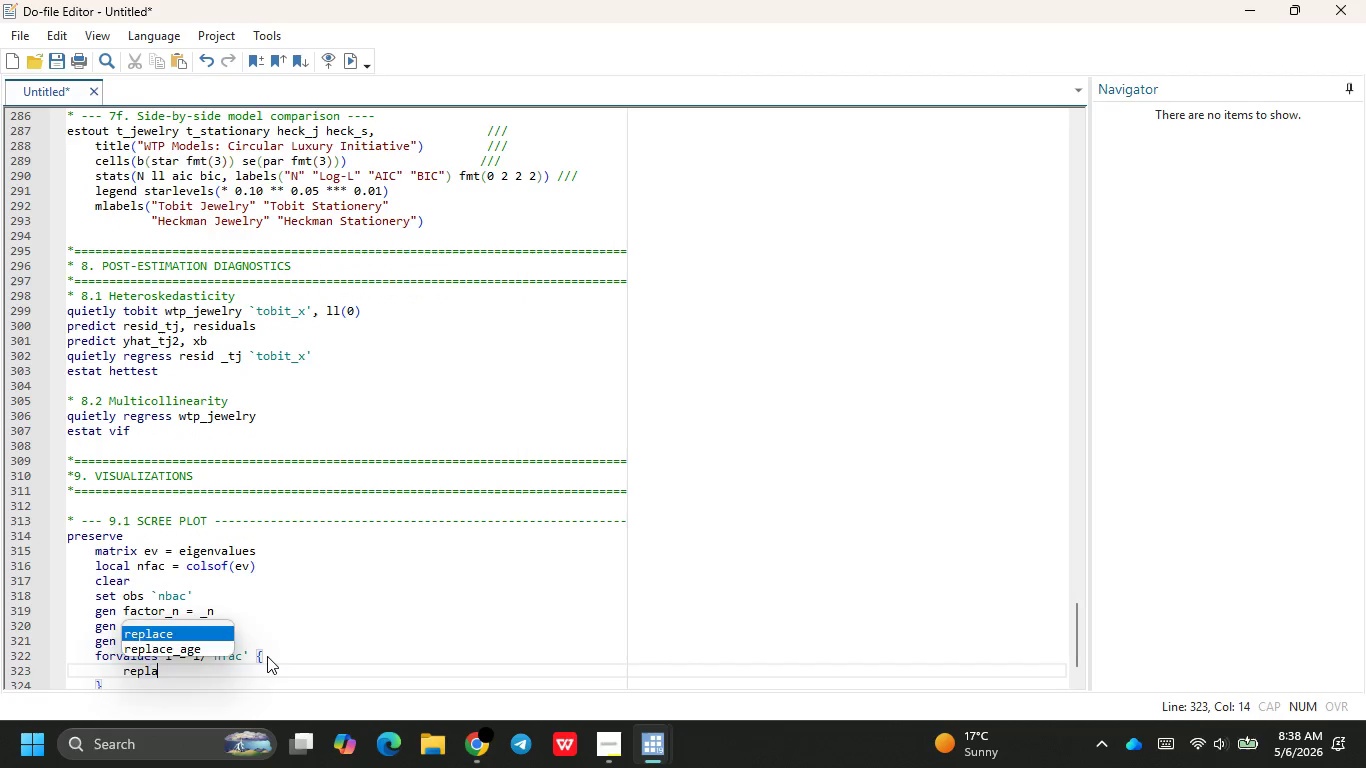 
key(Enter)
 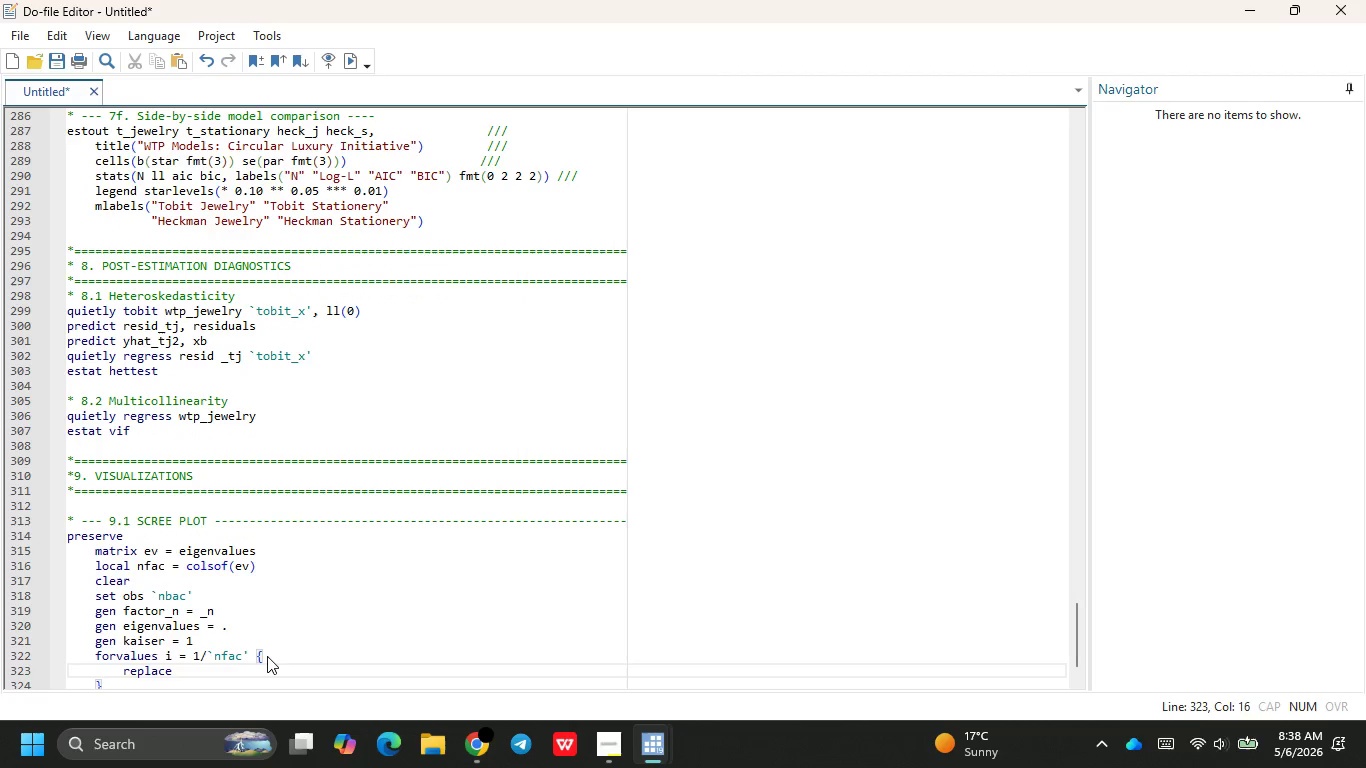 
type( eig)
 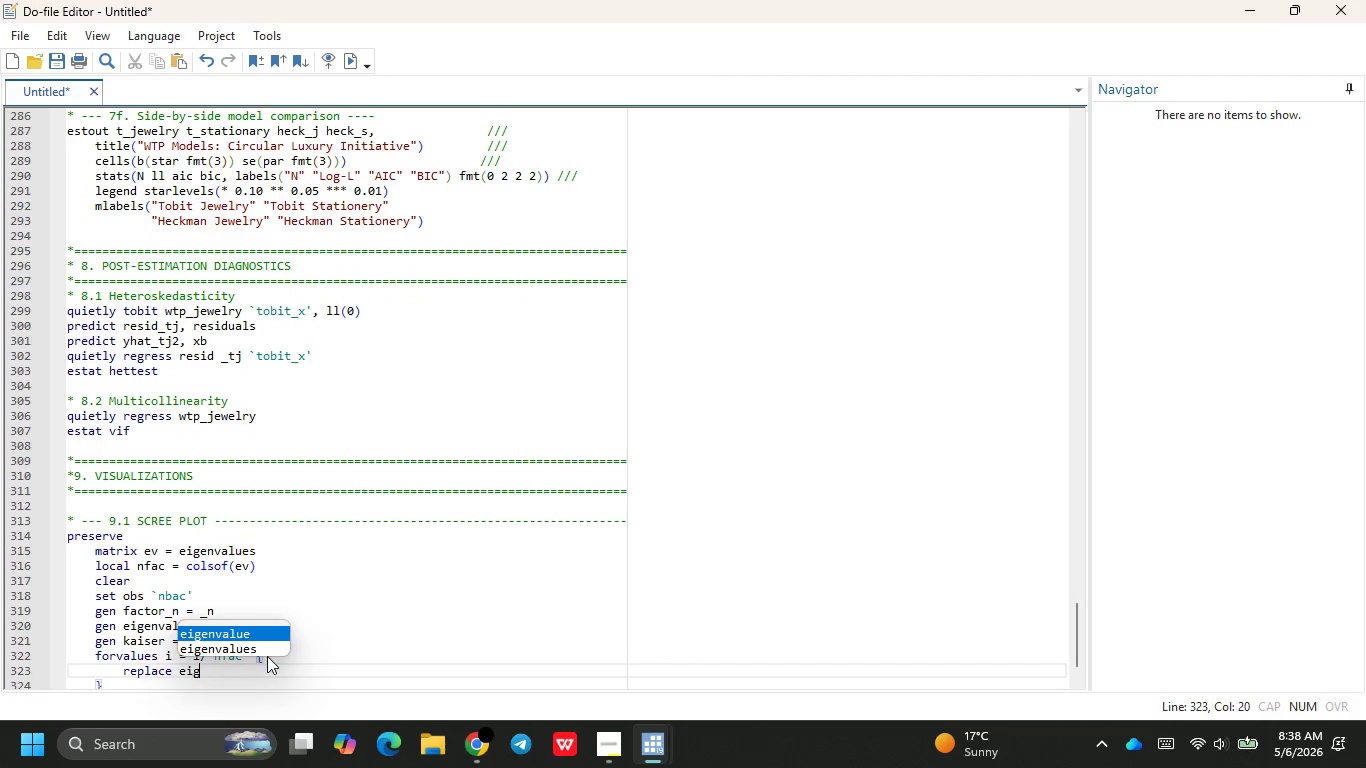 
key(ArrowLeft)
 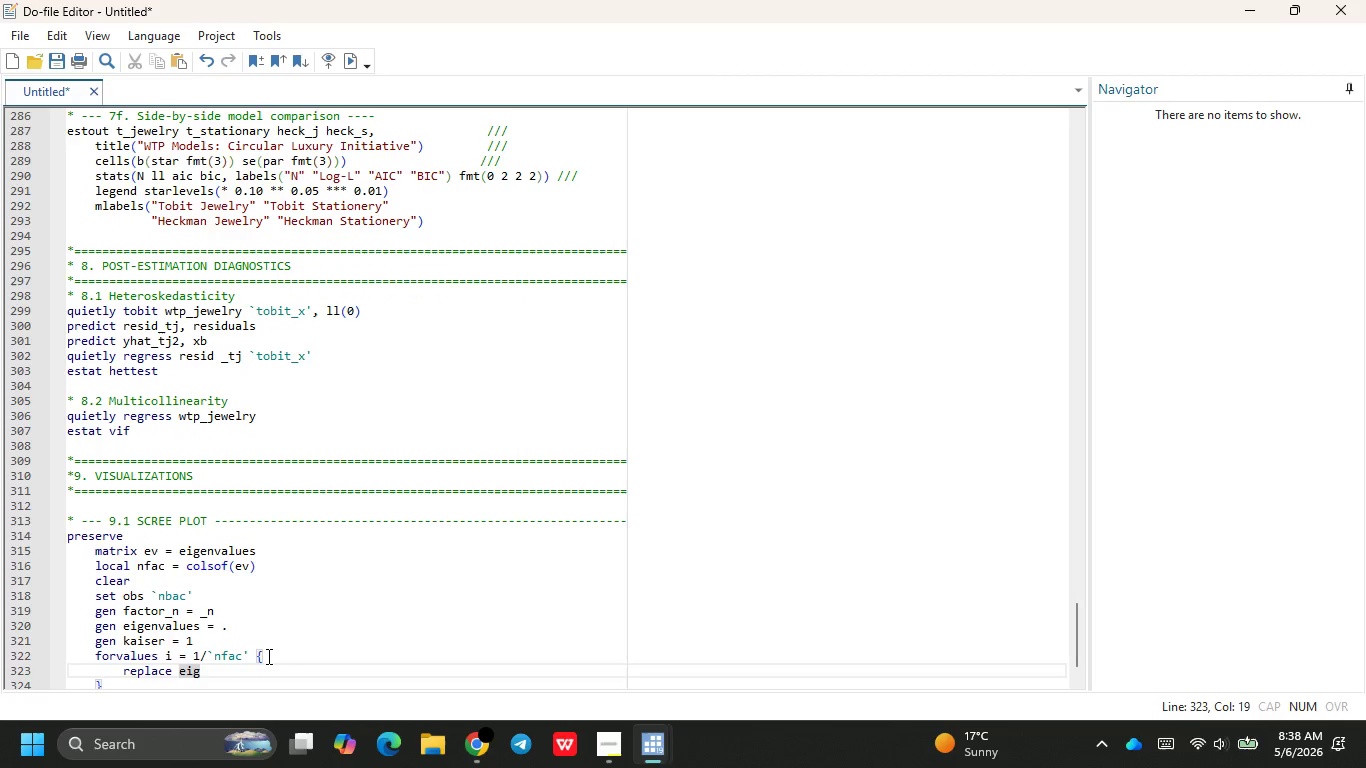 
key(ArrowRight)
 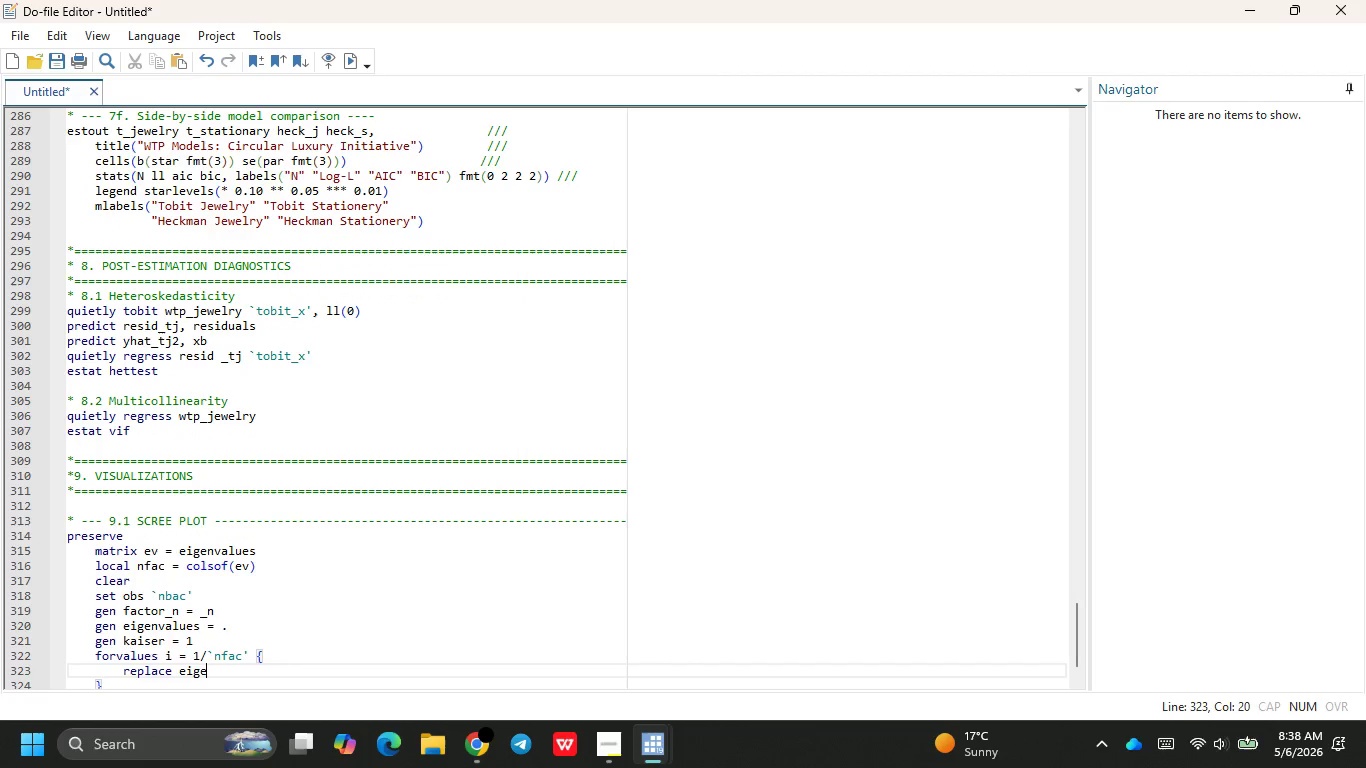 
type(en)
 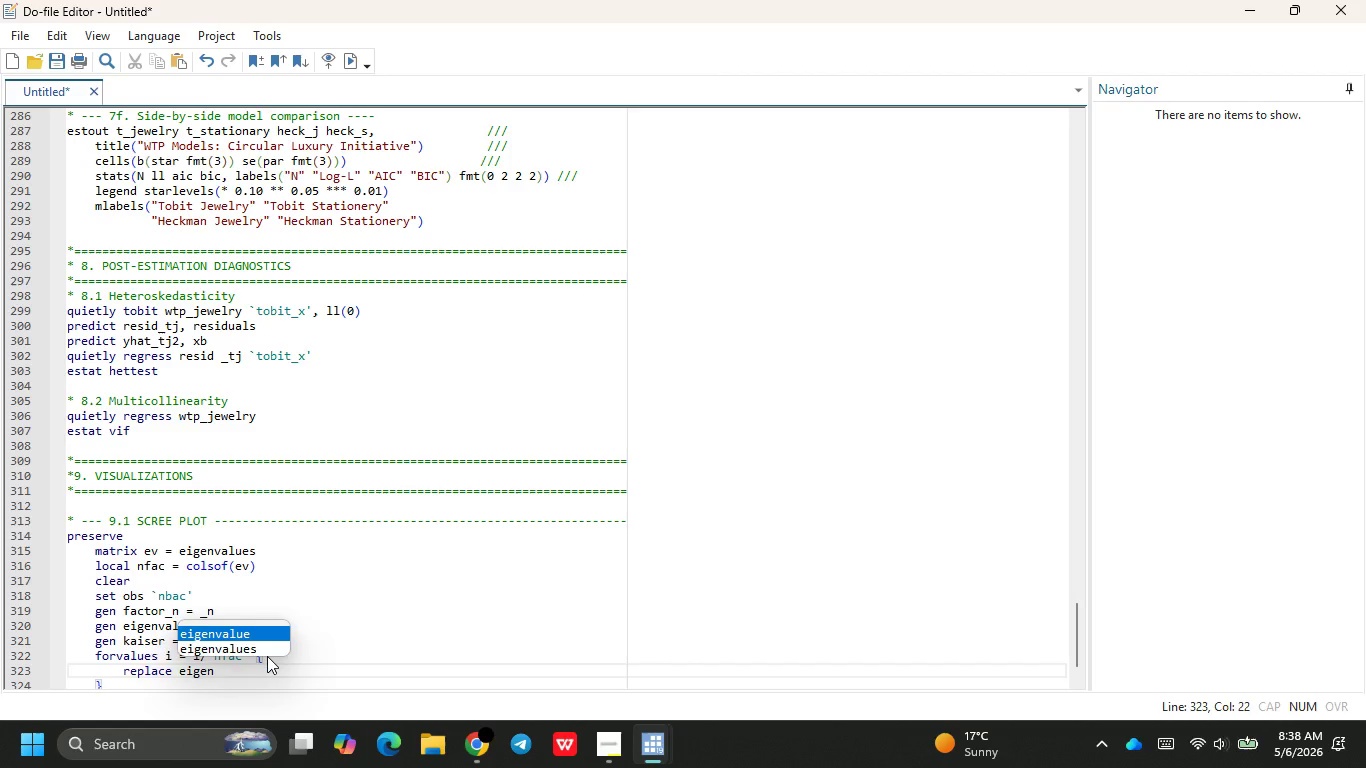 
key(ArrowDown)
 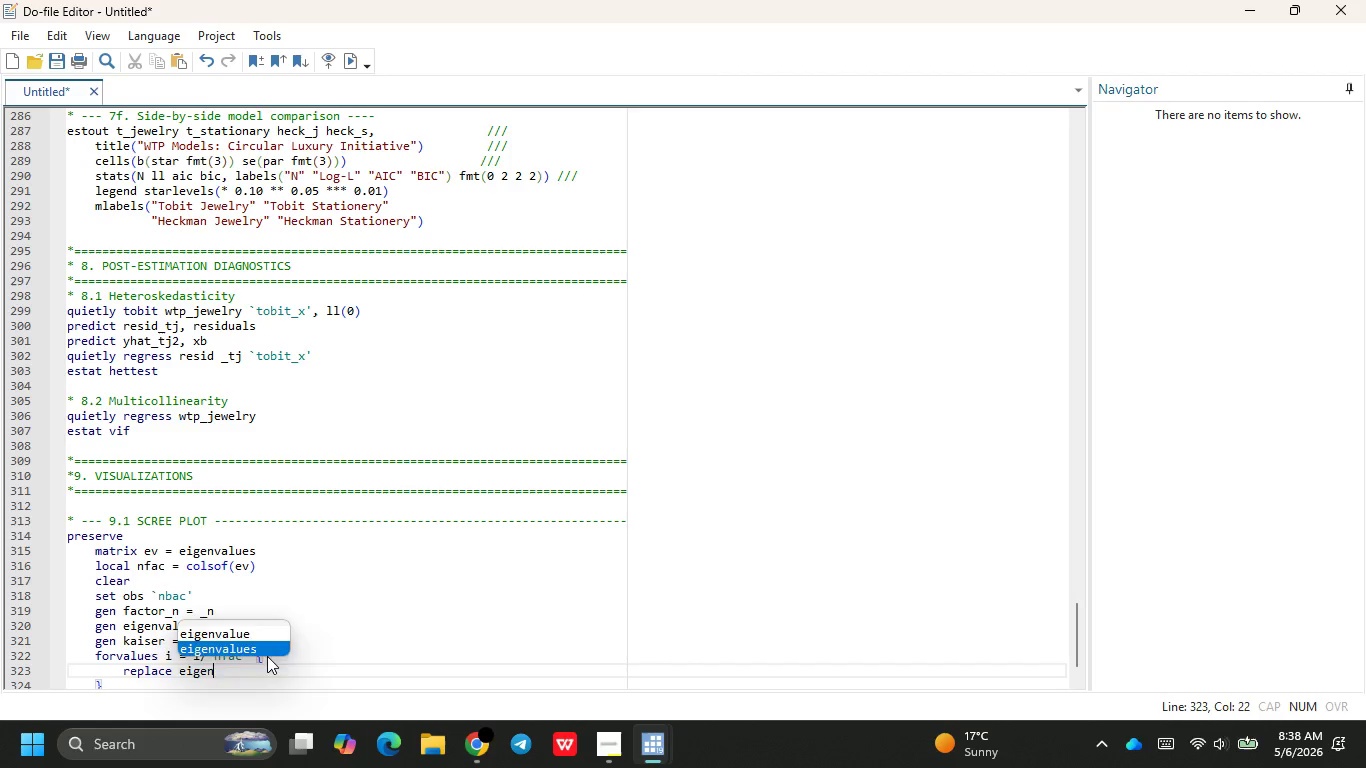 
key(Enter)
 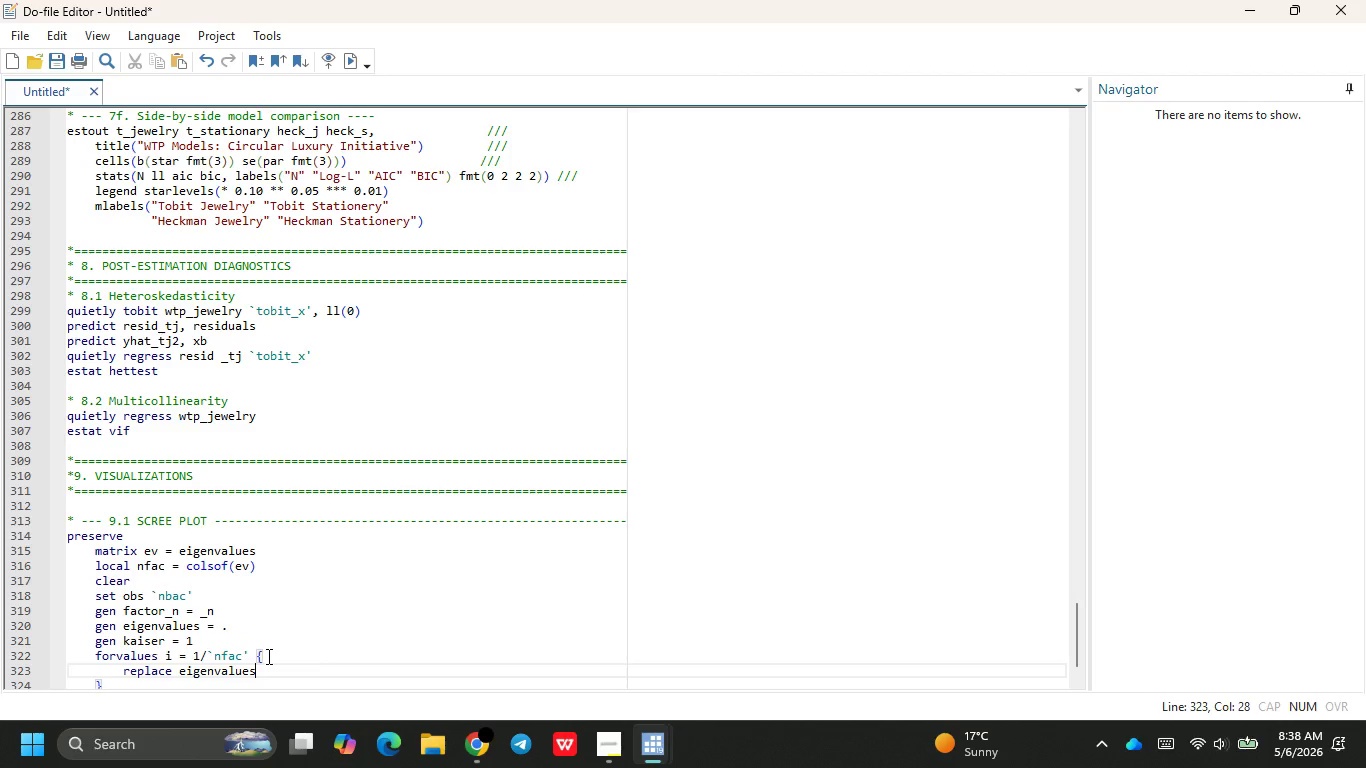 
type( = ev[1, `i)
 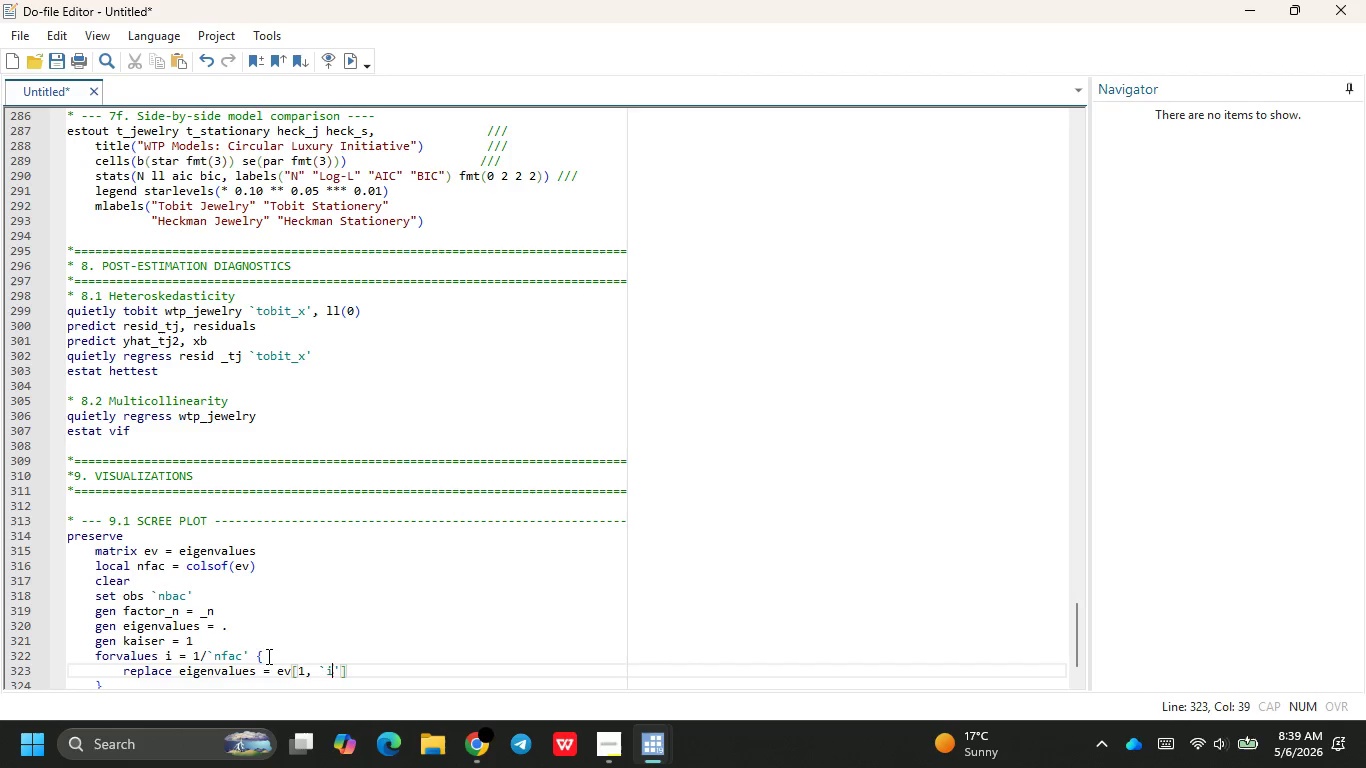 
key(ArrowRight)
 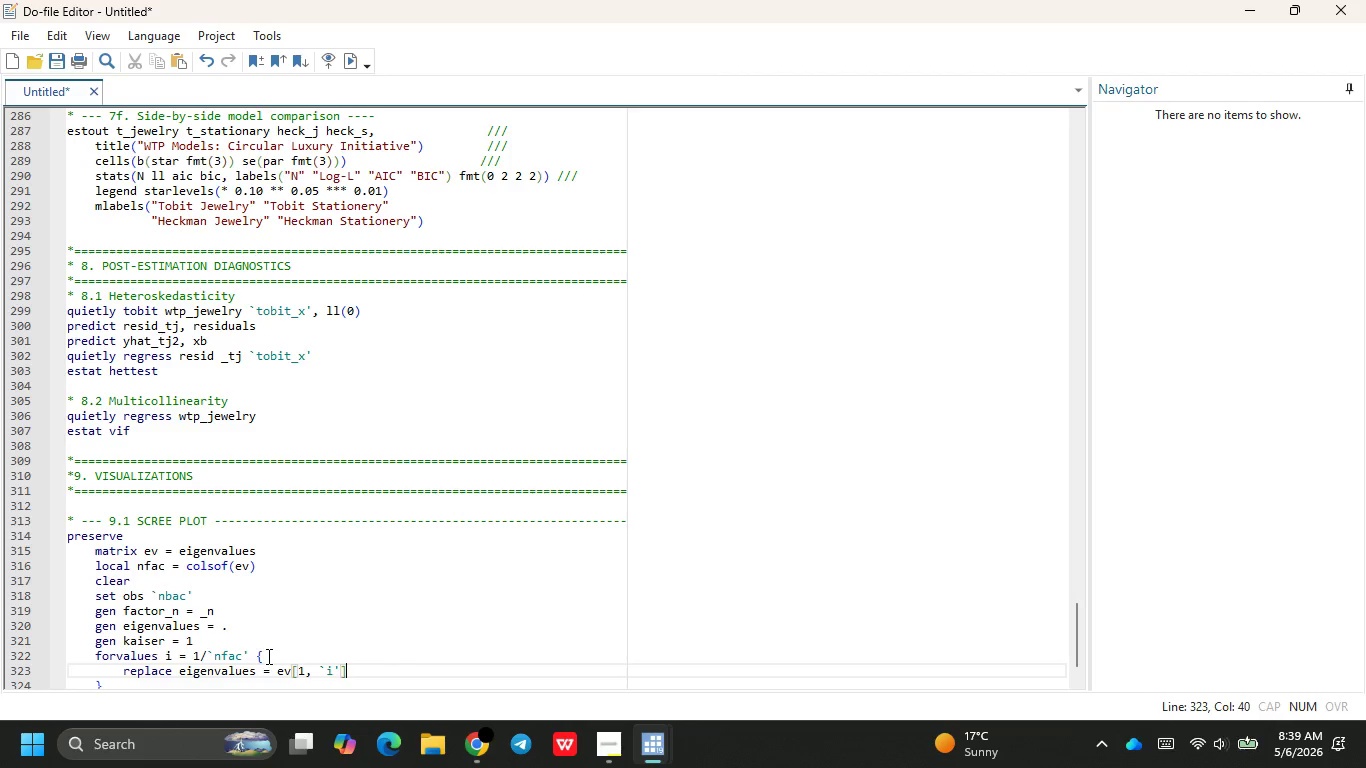 
key(ArrowRight)
 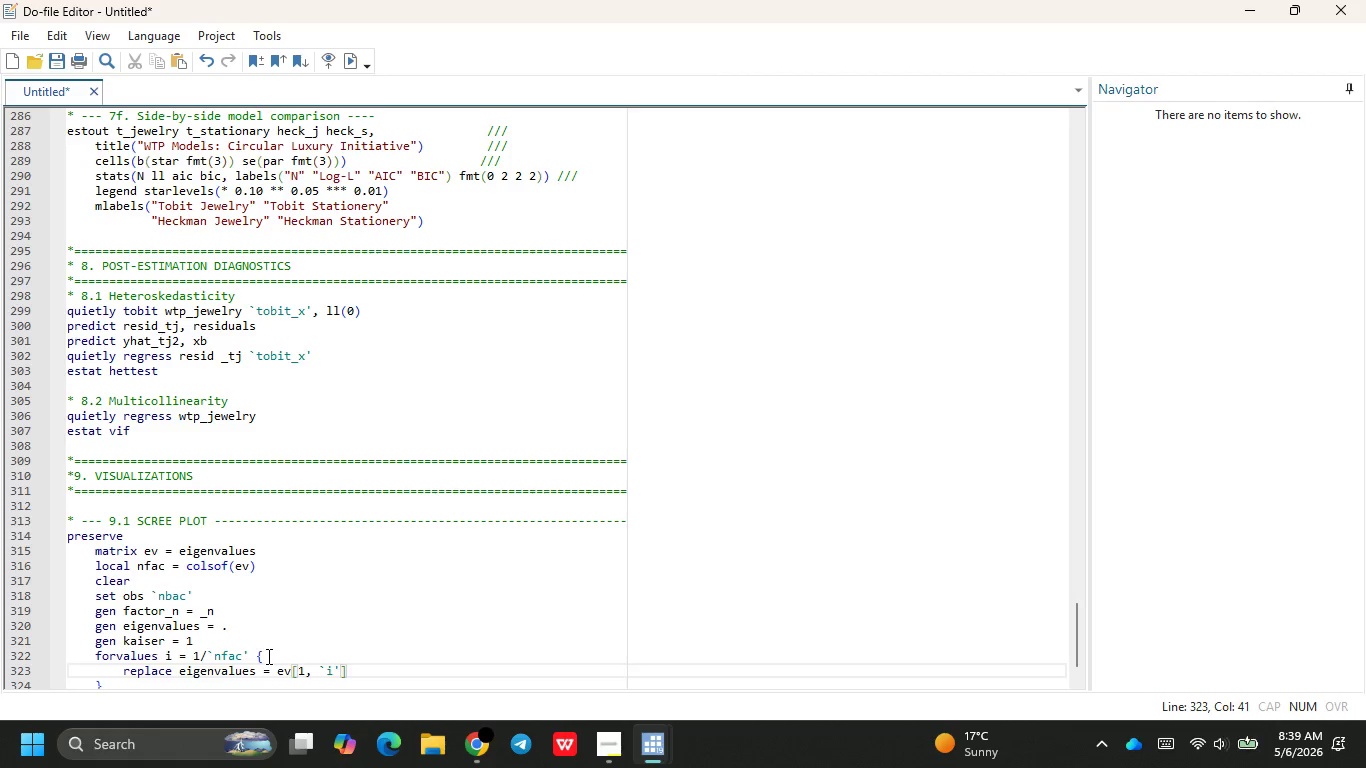 
type( in `i)
 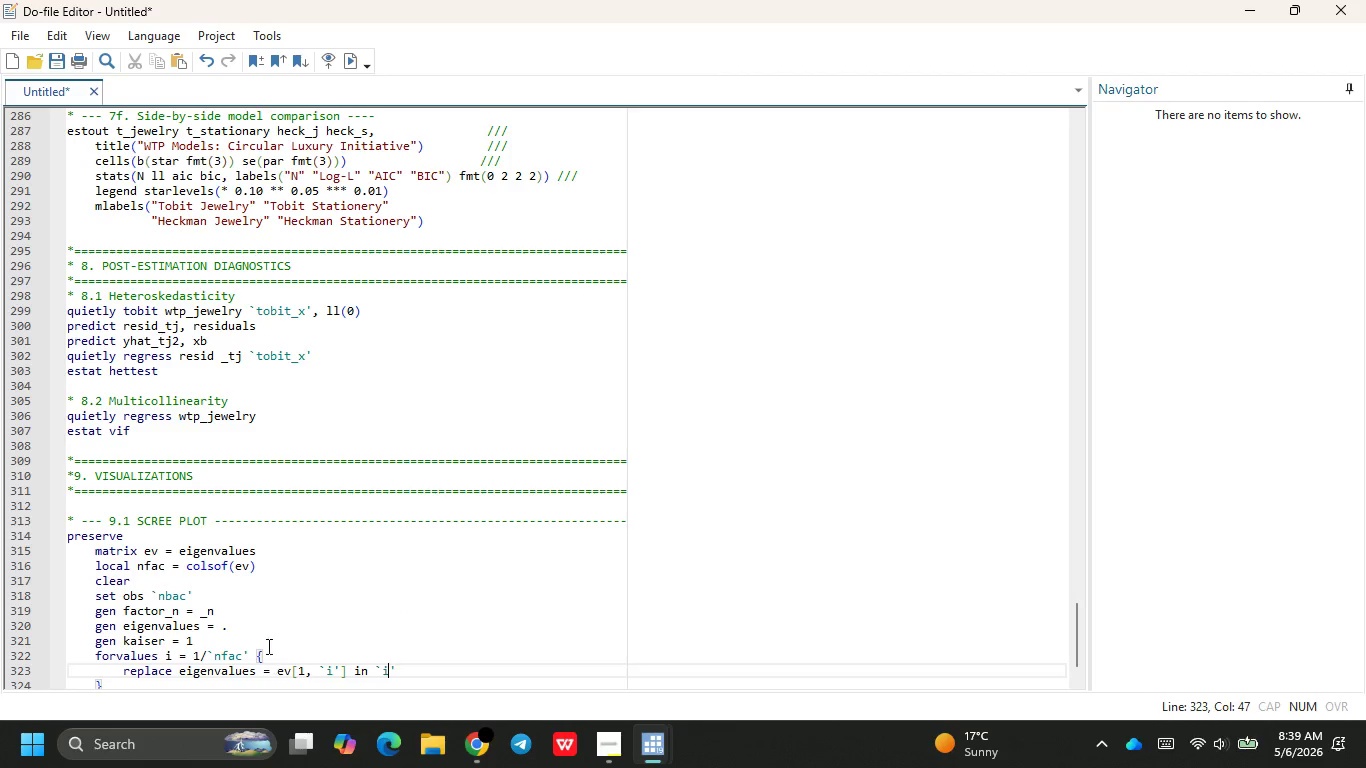 
scroll: coordinate [262, 591], scroll_direction: down, amount: 3.0
 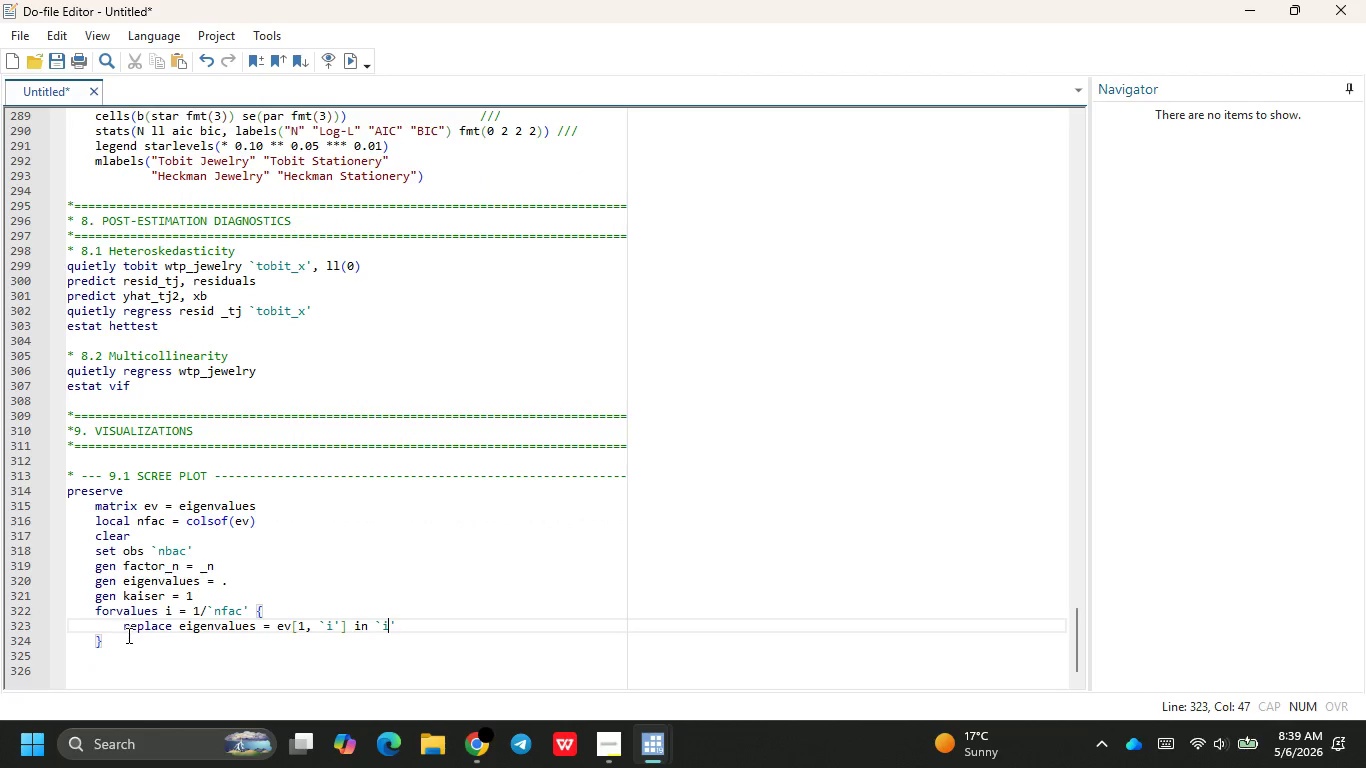 
left_click([127, 637])
 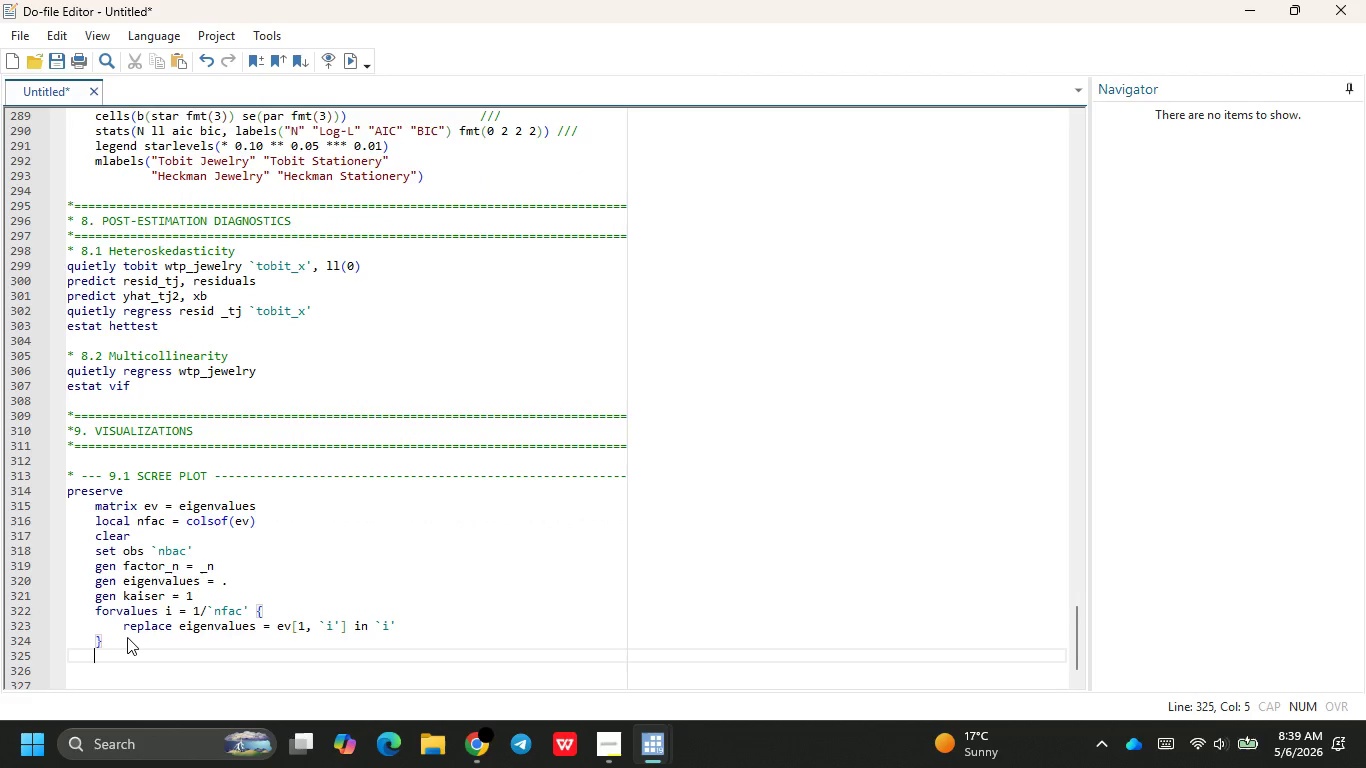 
key(Enter)
 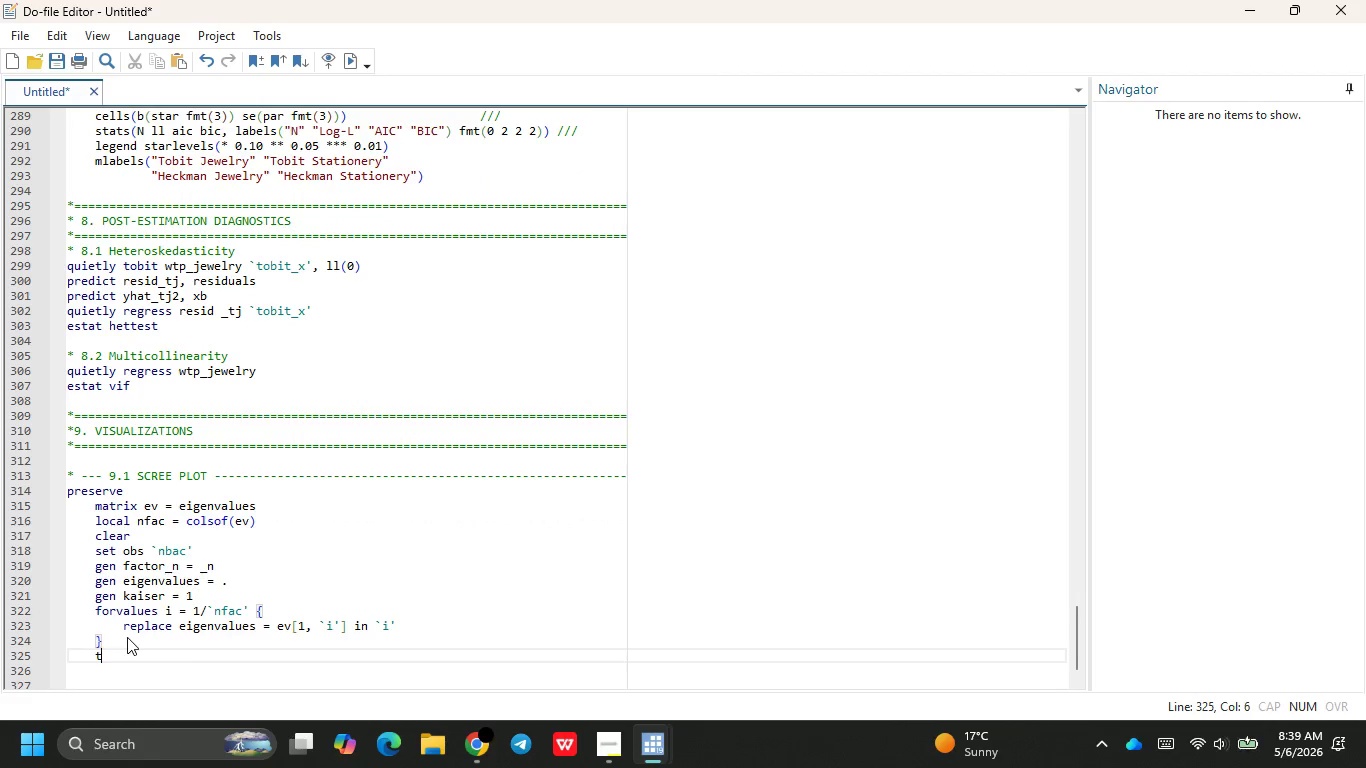 
type(twi)
key(Backspace)
type(oway )
key(Backspace)
 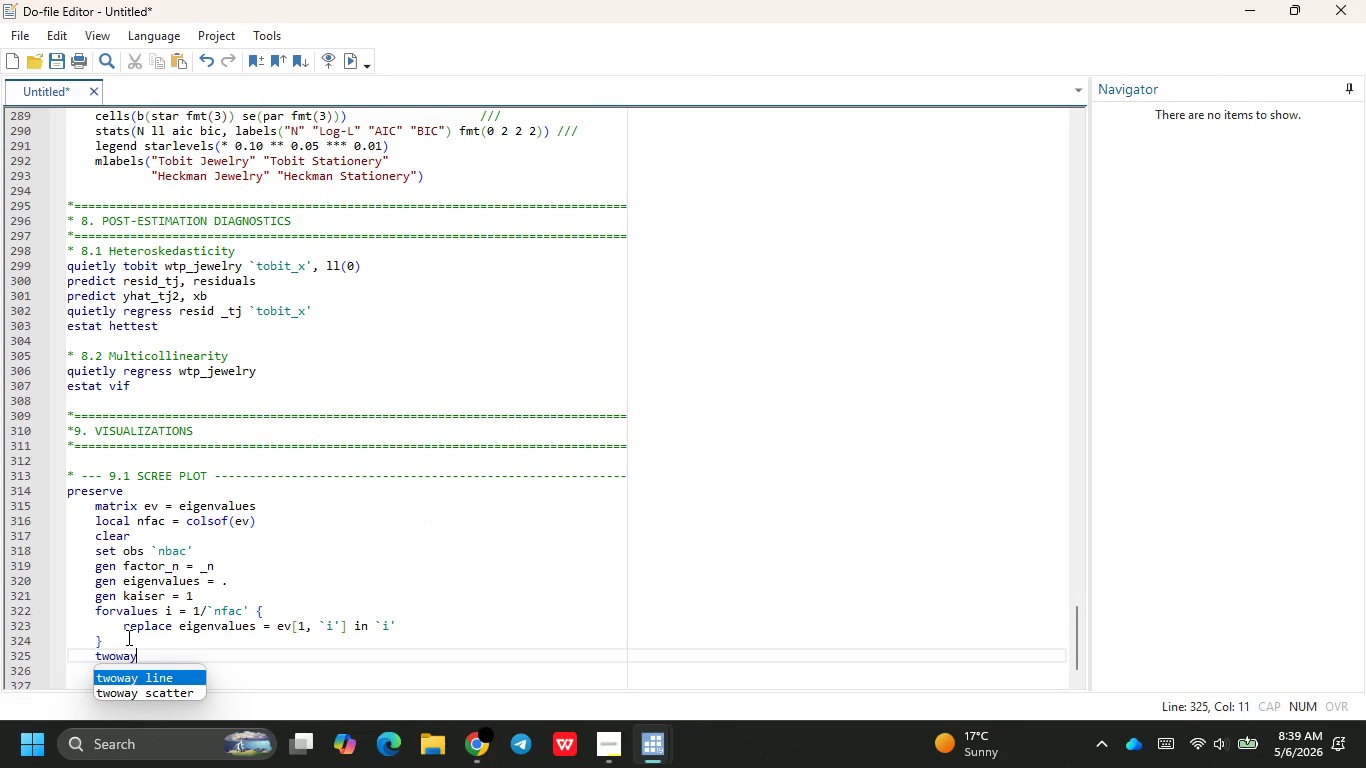 
key(Enter)
 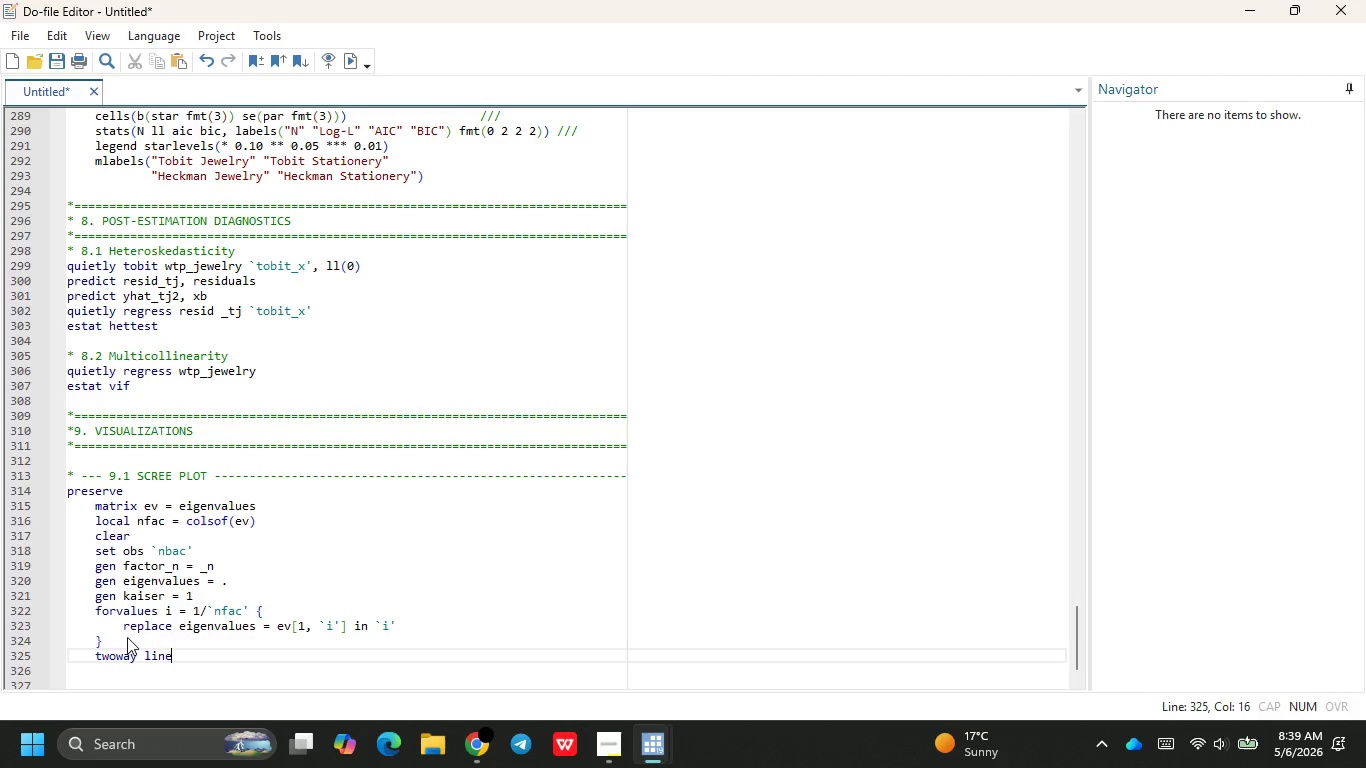 
key(Backspace)
 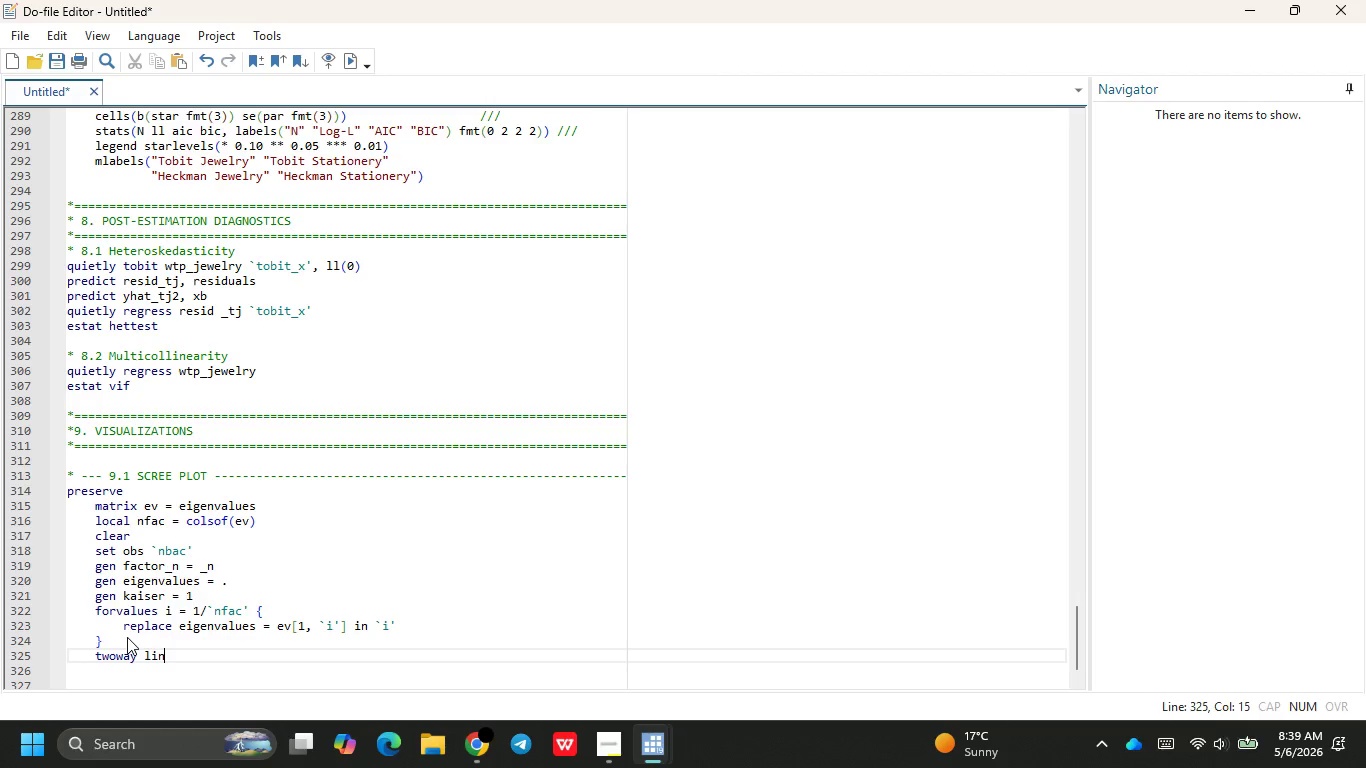 
key(Backspace)
 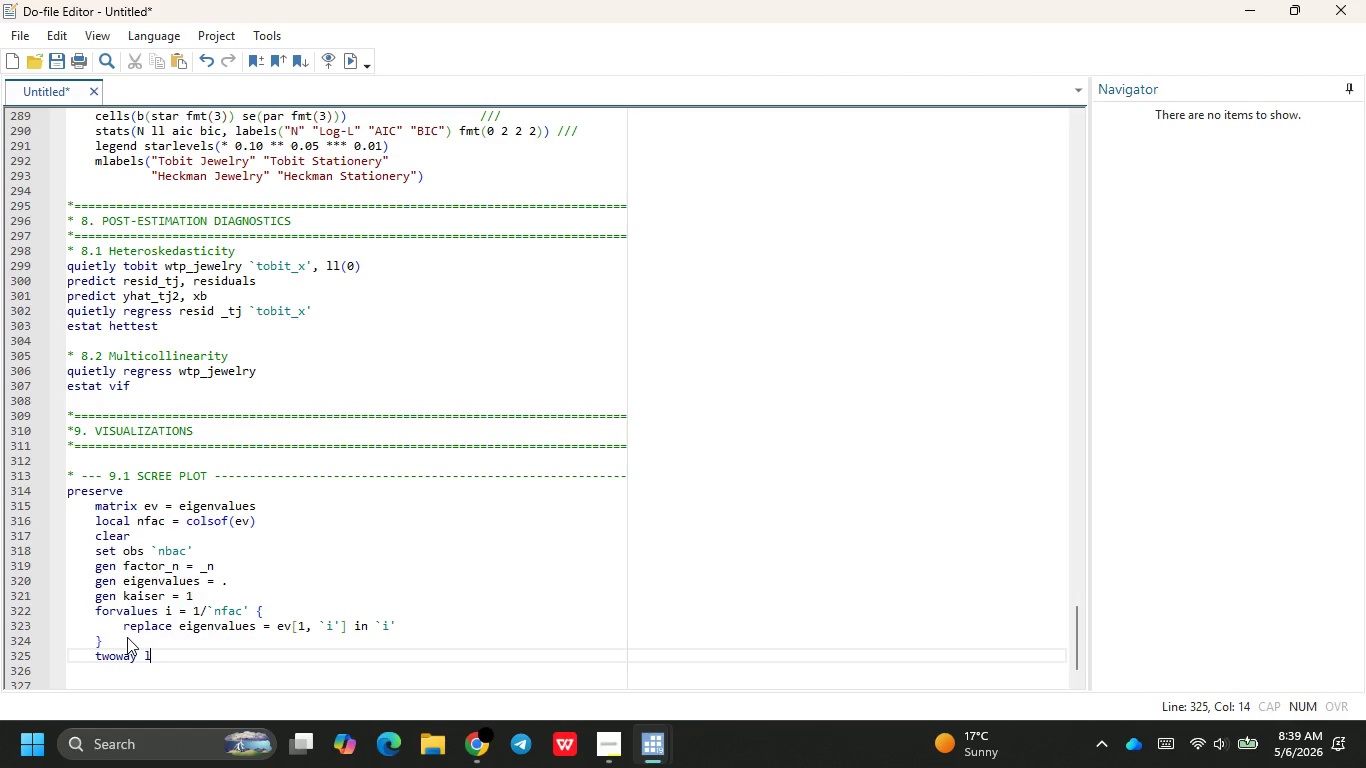 
key(Backspace)
 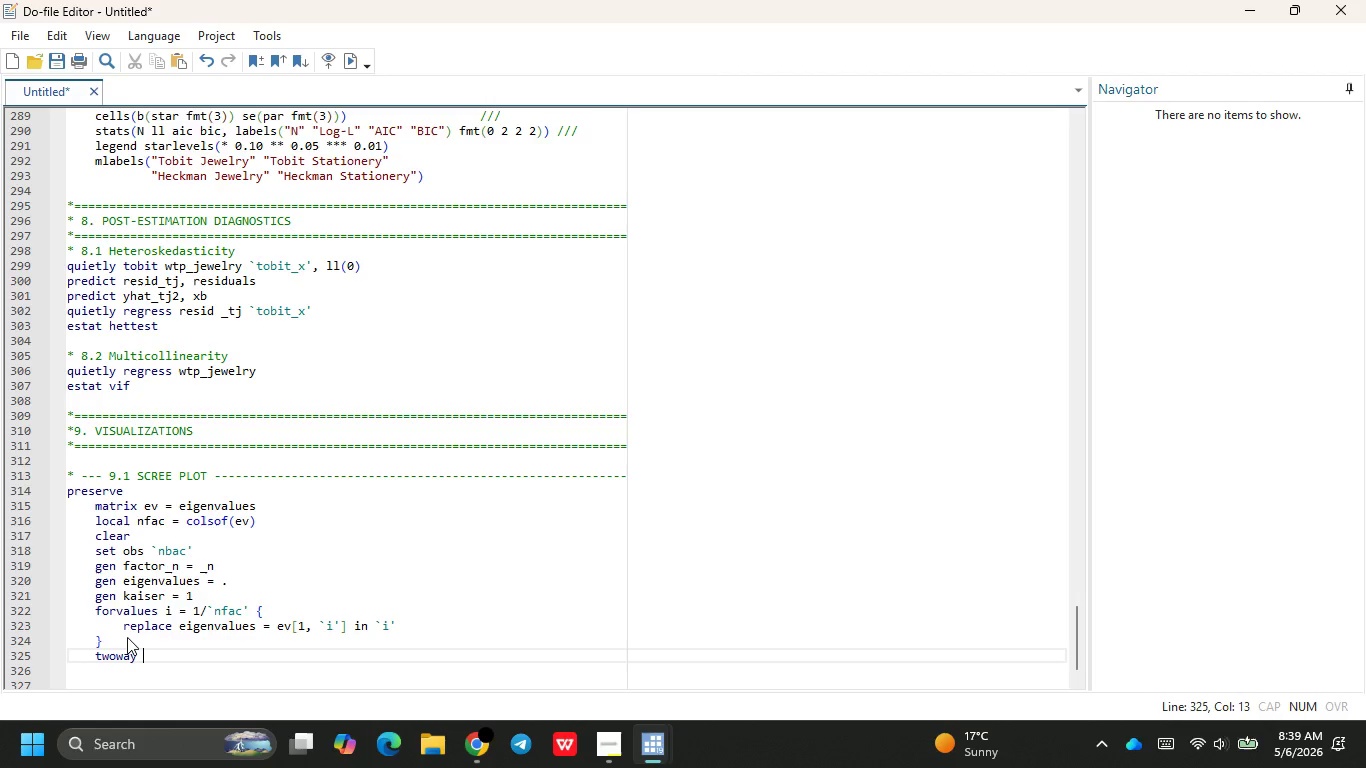 
key(Backspace)
 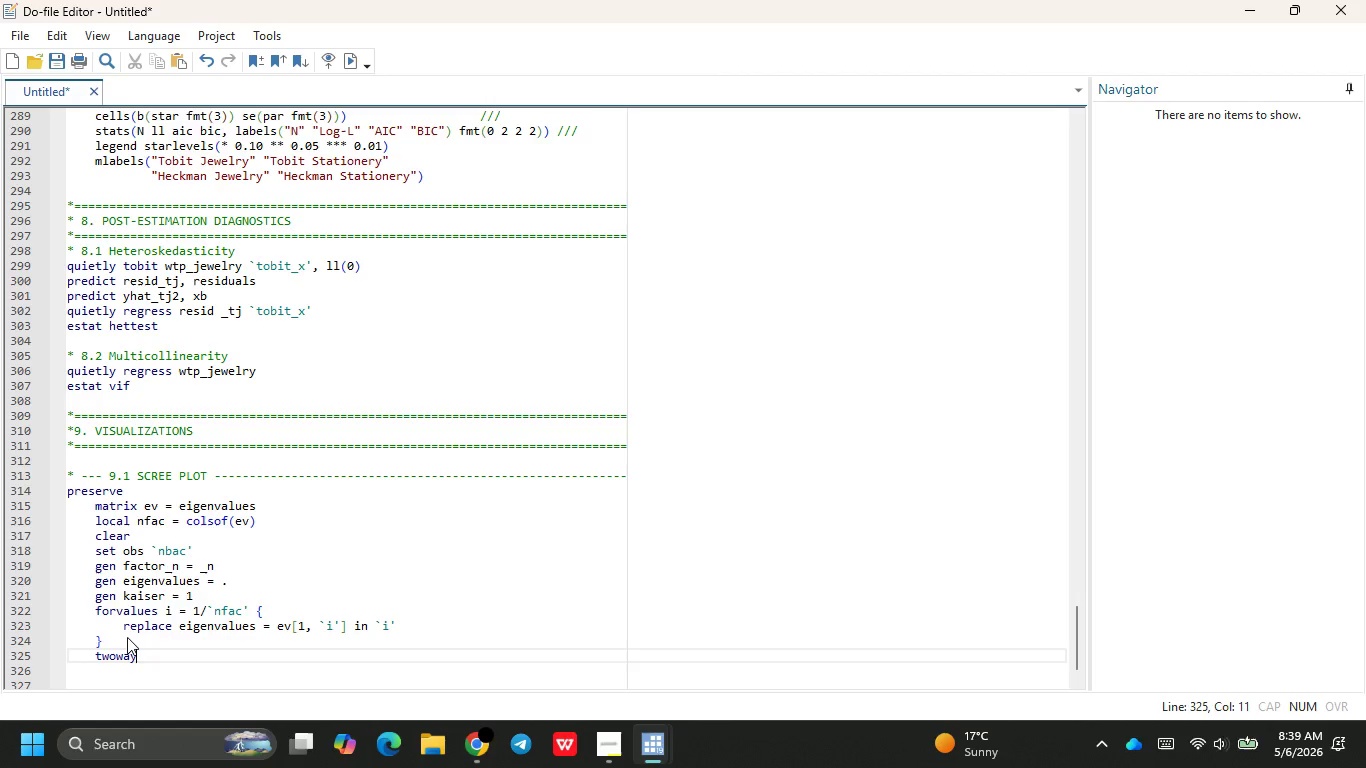 
key(Backspace)
 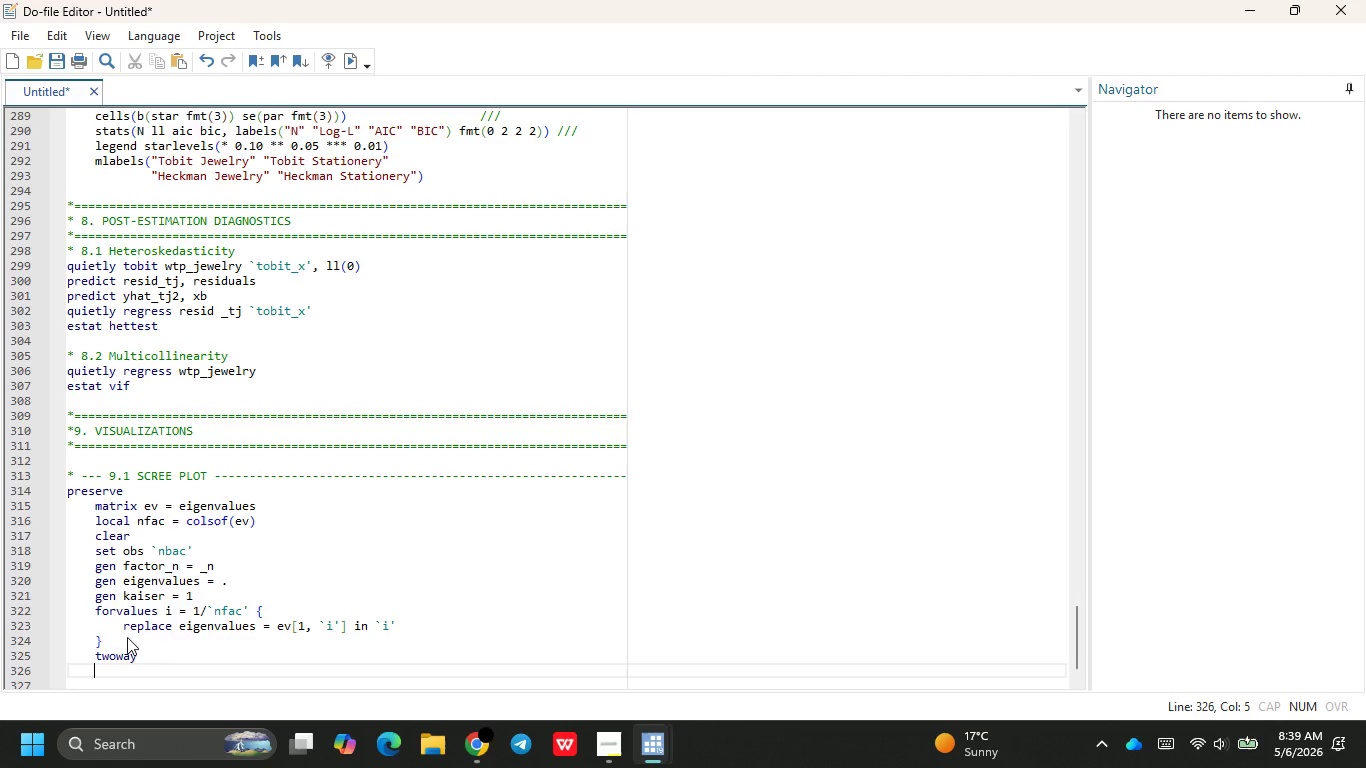 
key(Enter)
 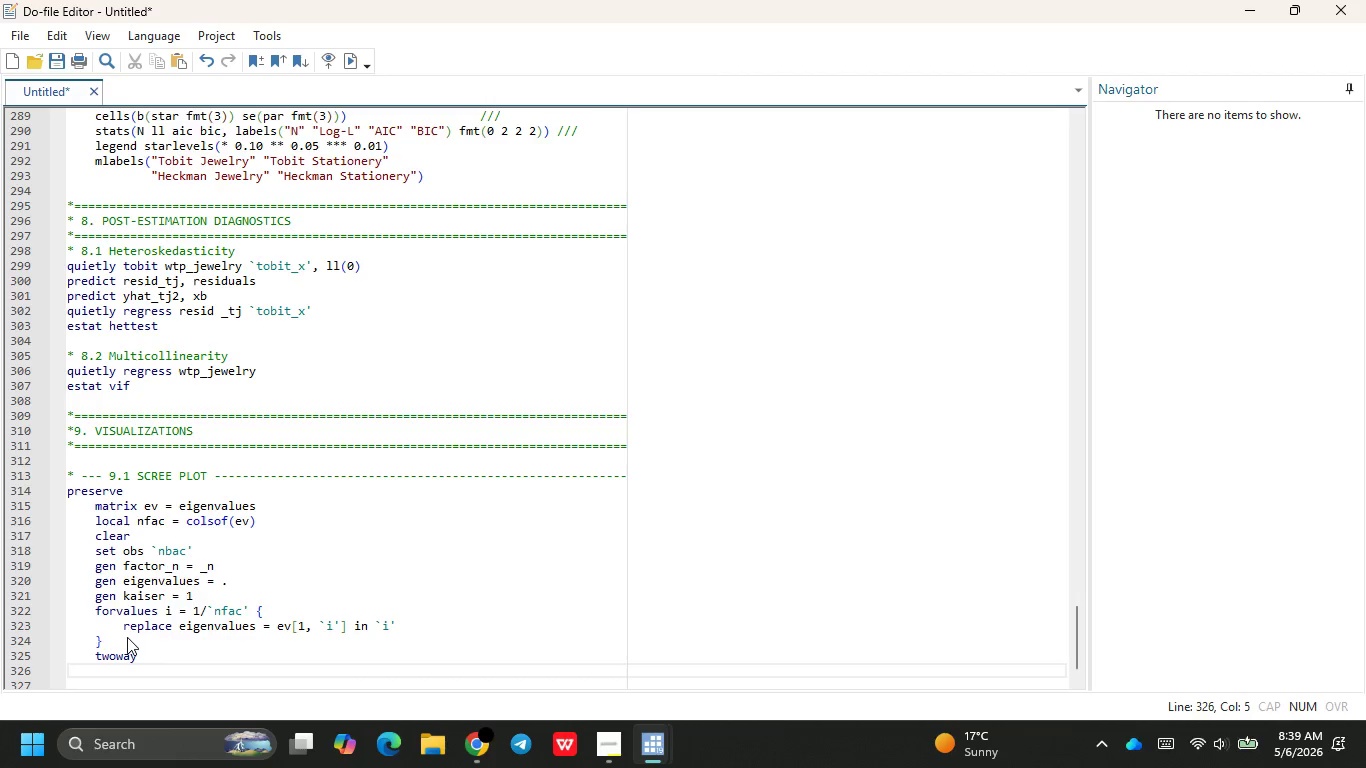 
type( )
key(Tab)
type((connected eig)
 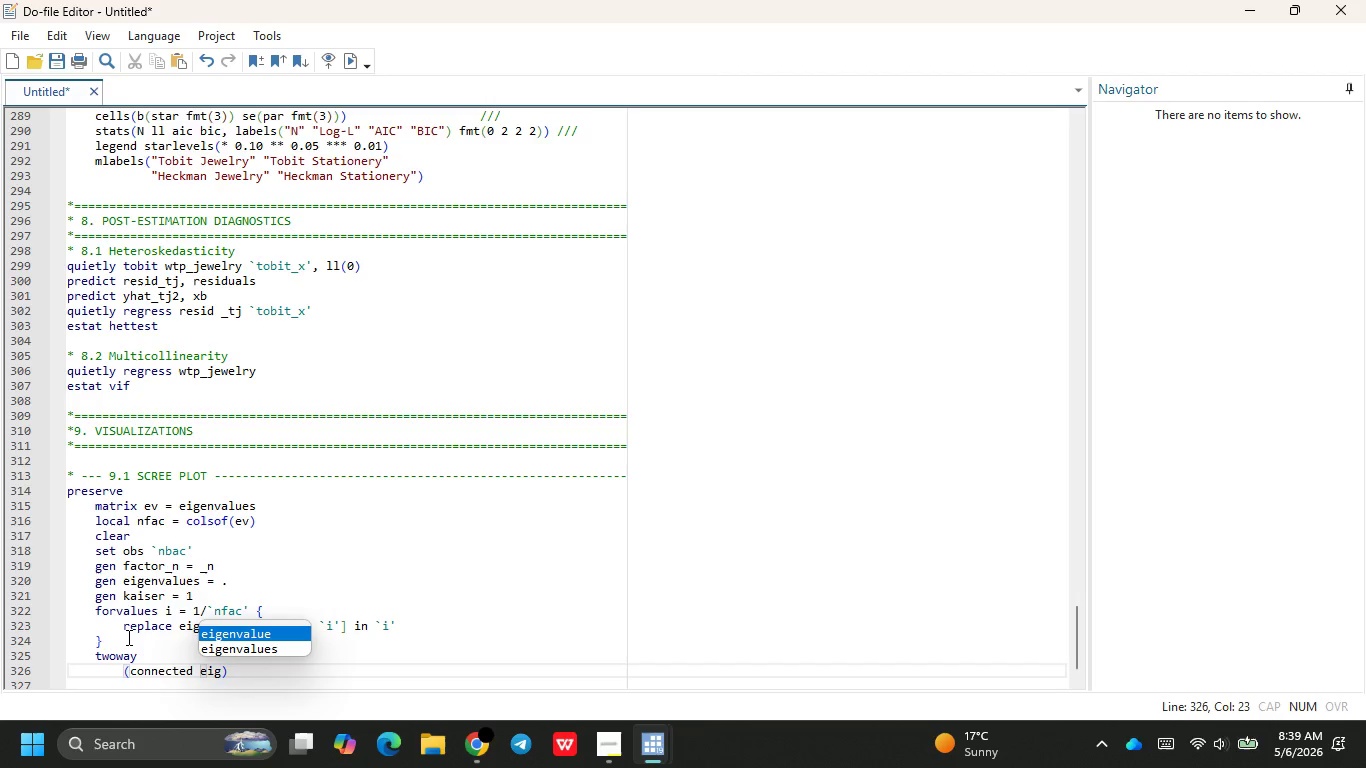 
key(ArrowDown)
 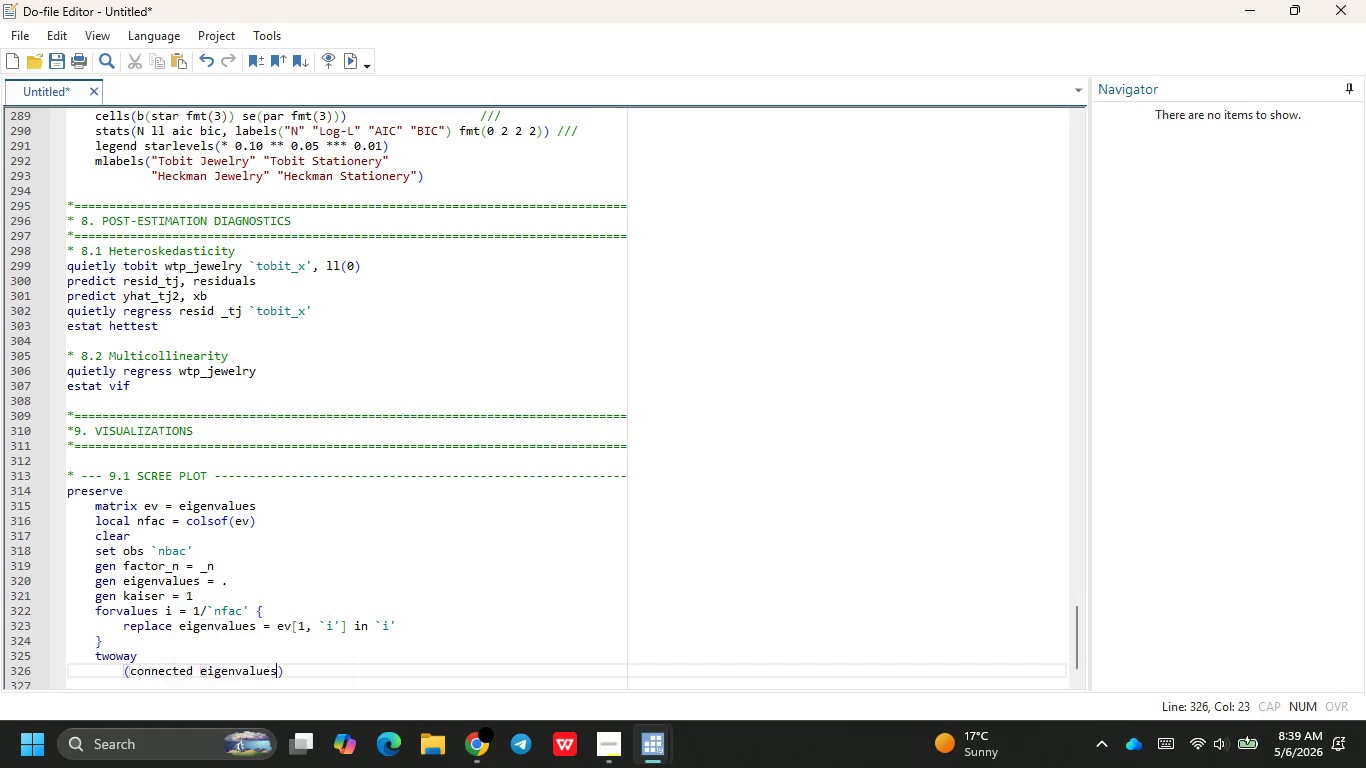 
key(Enter)
 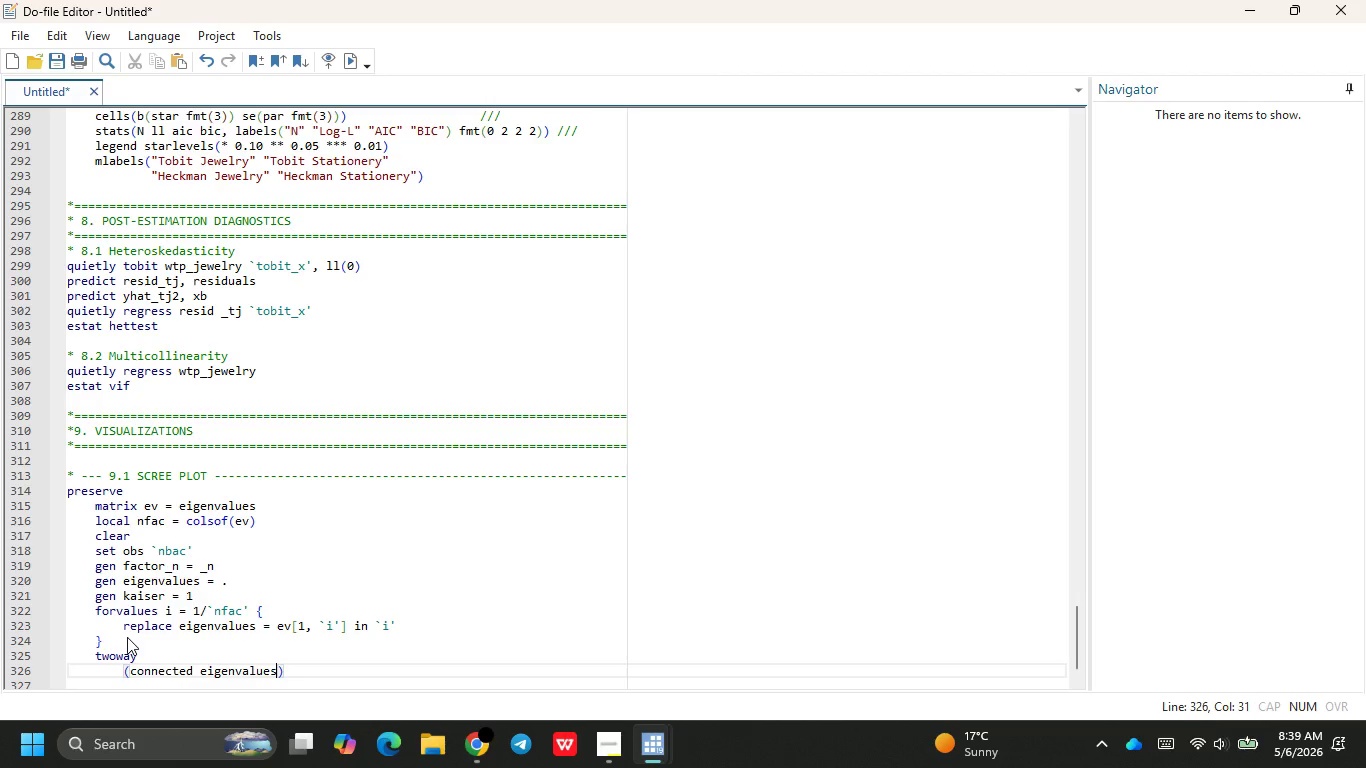 
type( )
key(Backspace)
key(Backspace)
type( facto)
 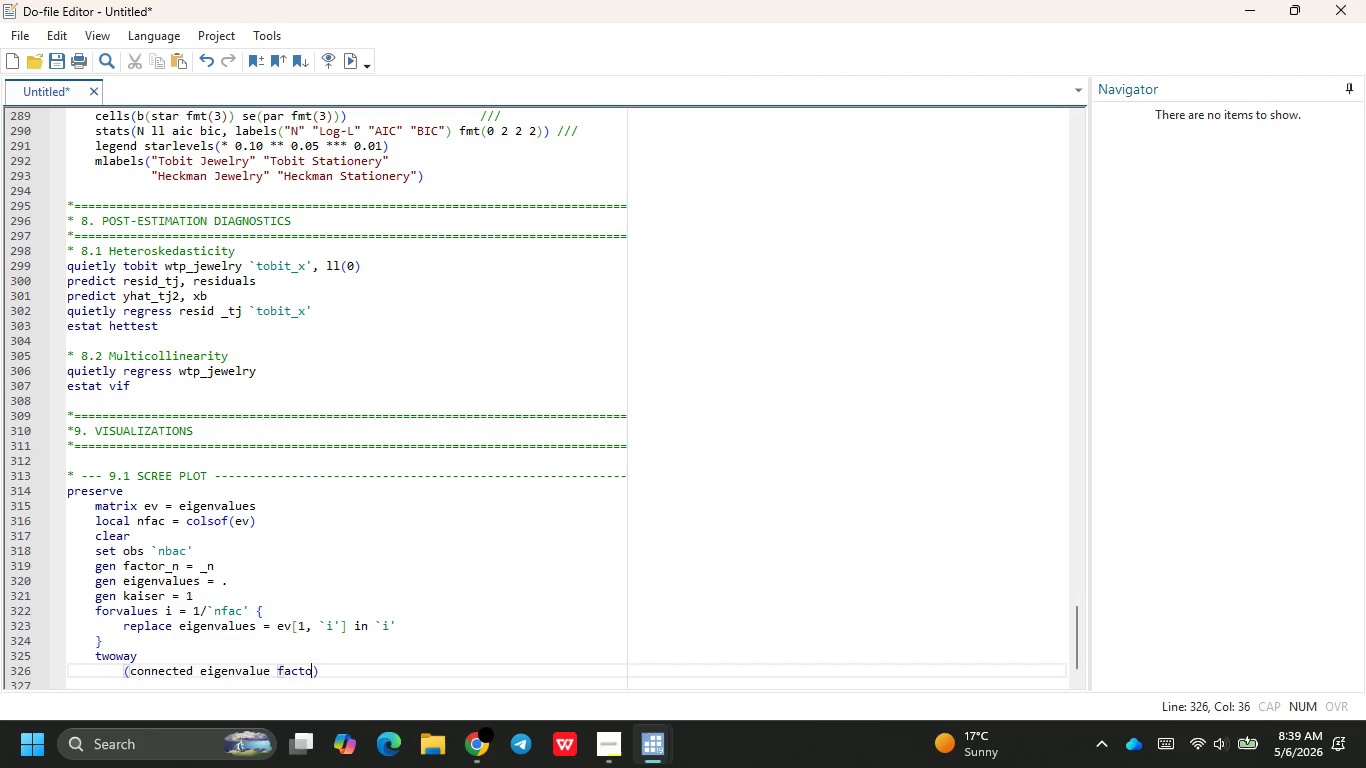 
key(Enter)
 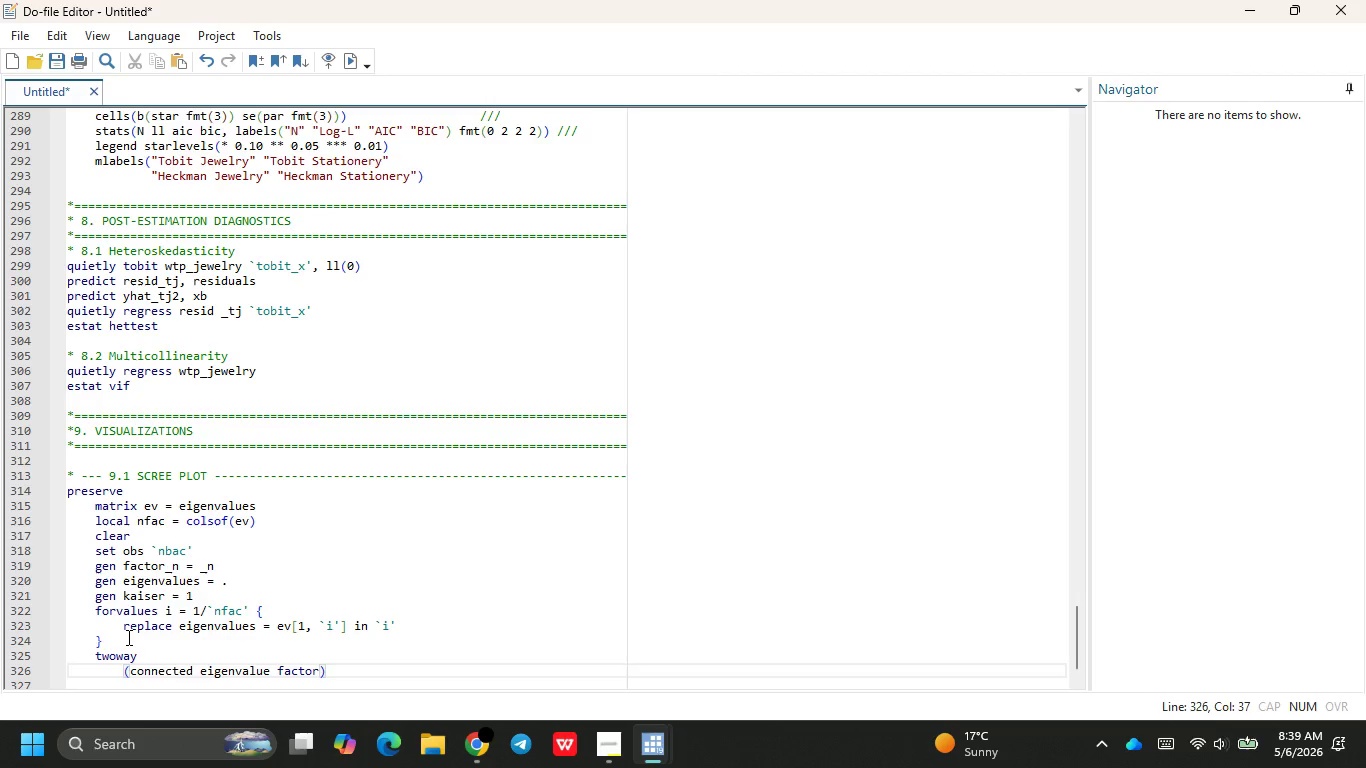 
key(Space)
 